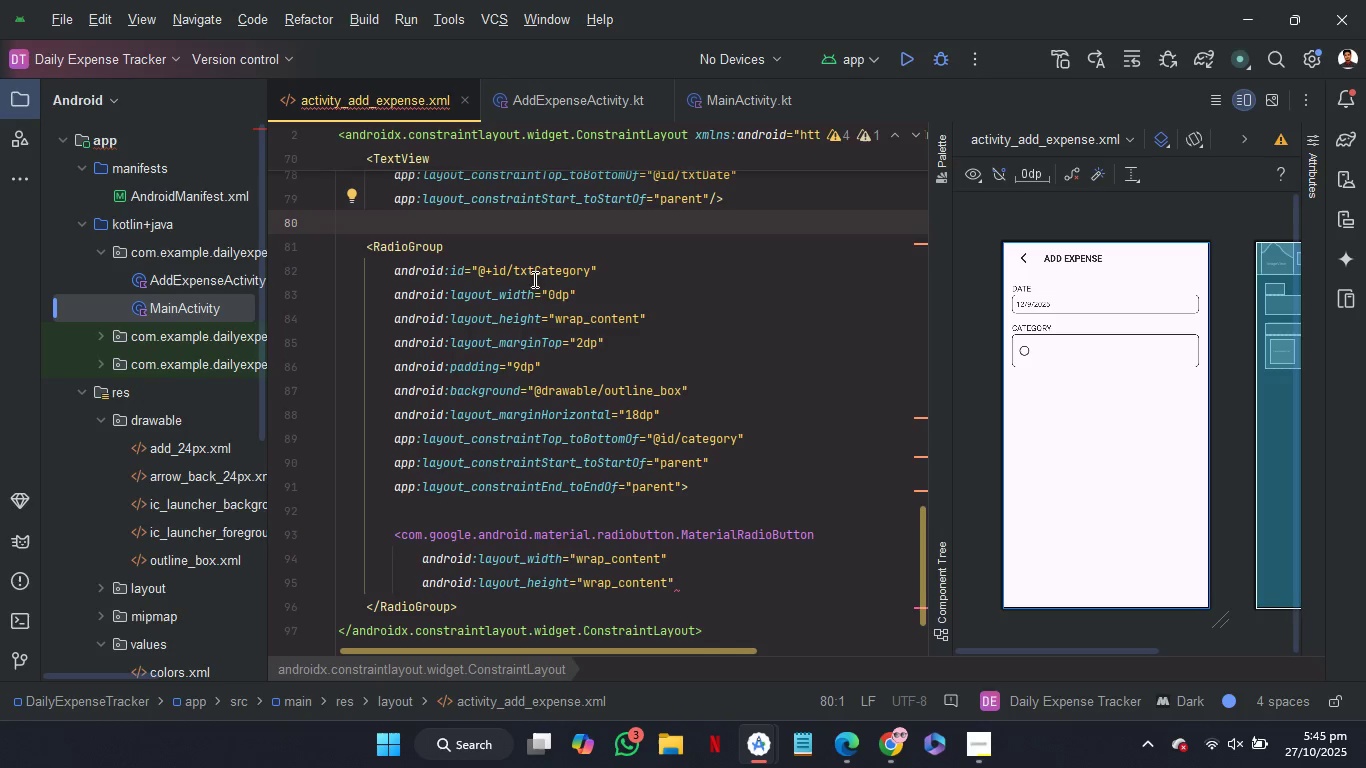 
wait(5.37)
 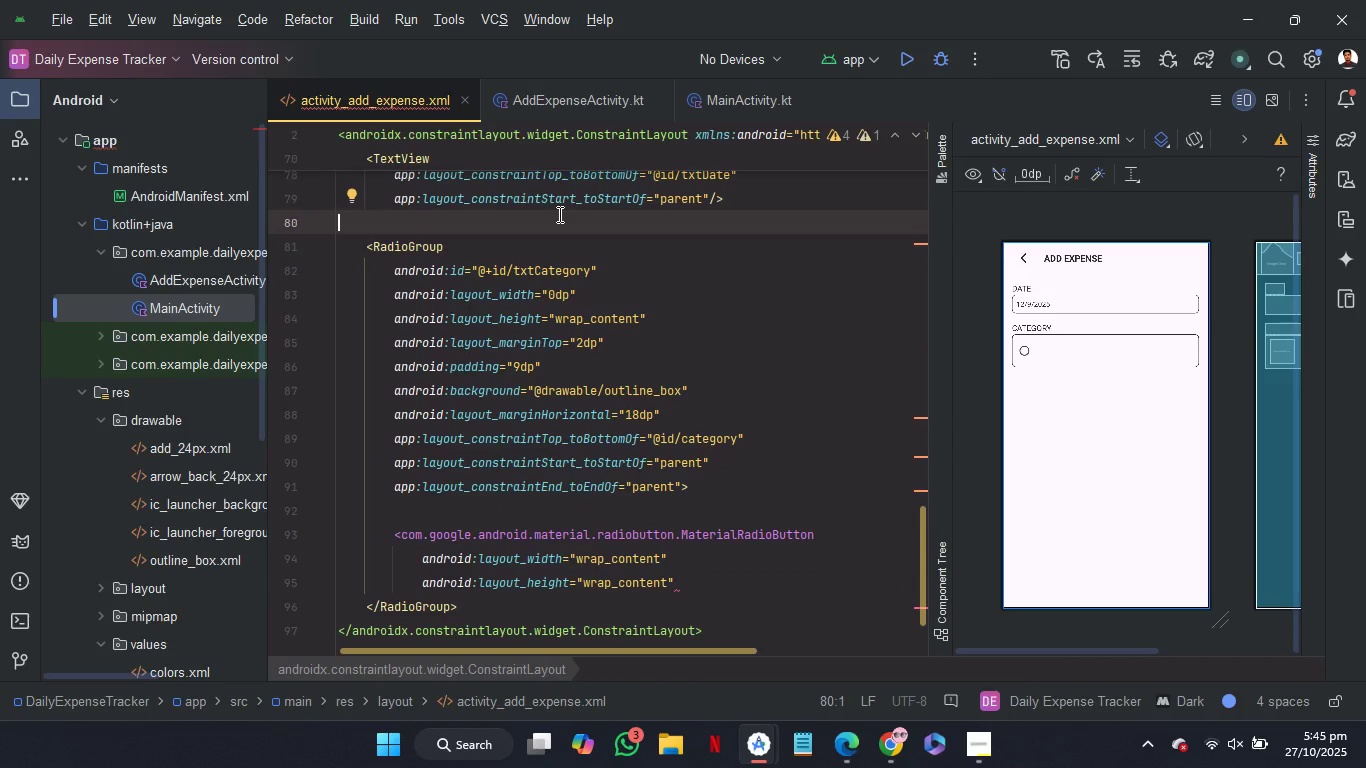 
left_click([531, 282])
 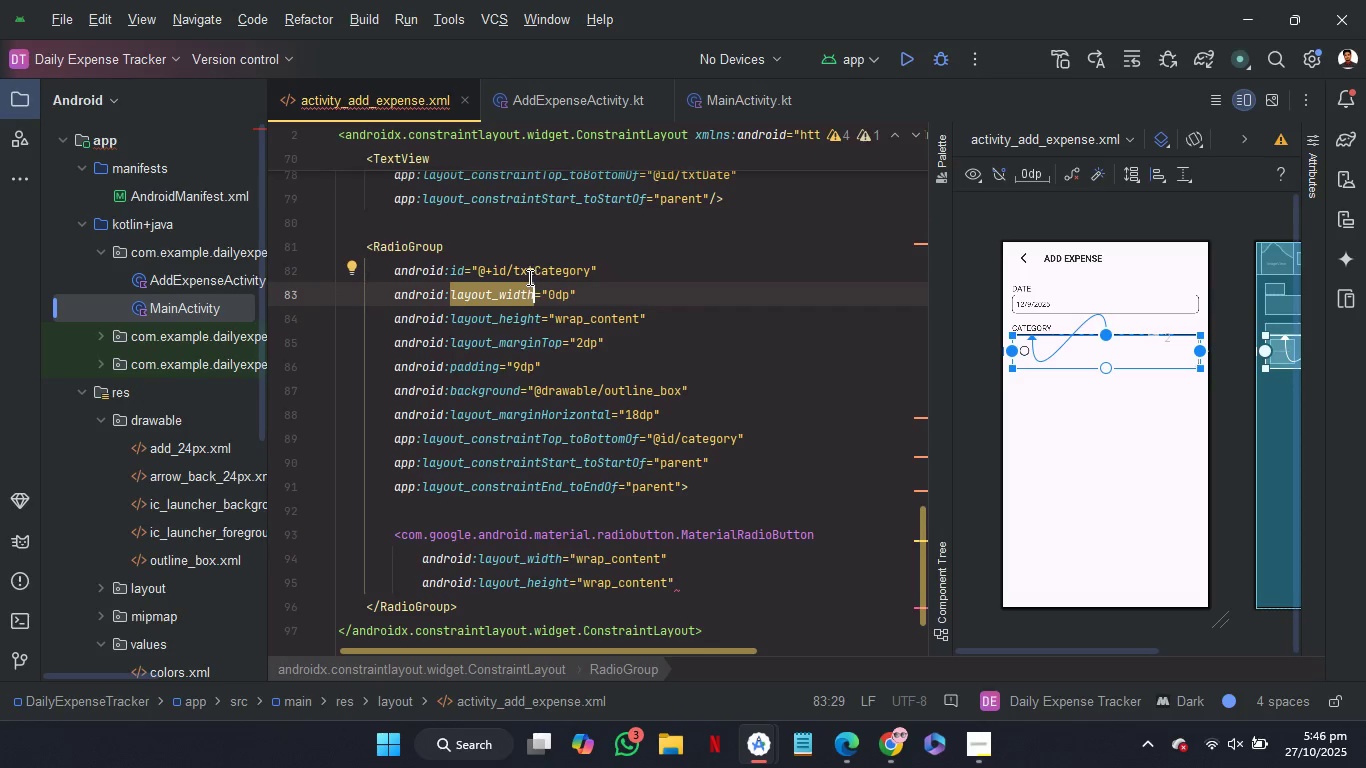 
left_click([528, 277])
 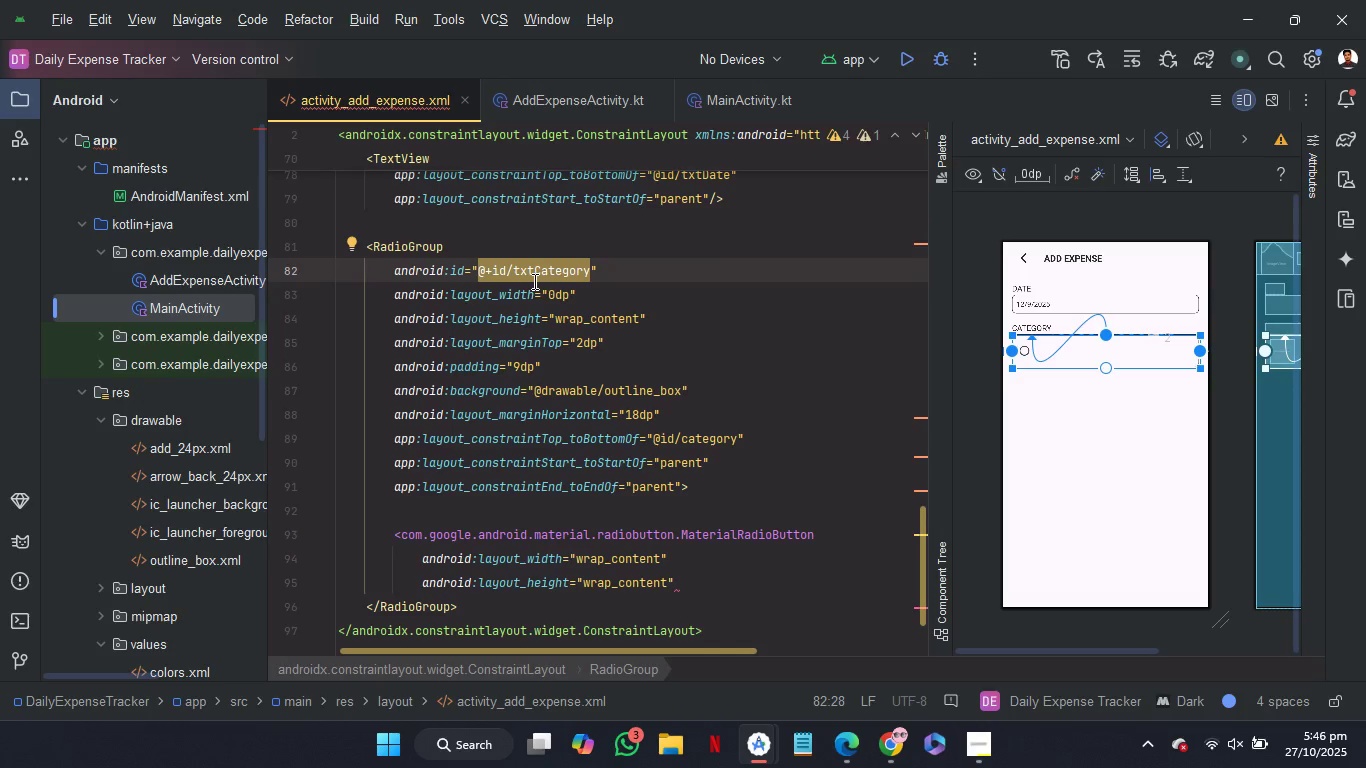 
key(ArrowRight)
 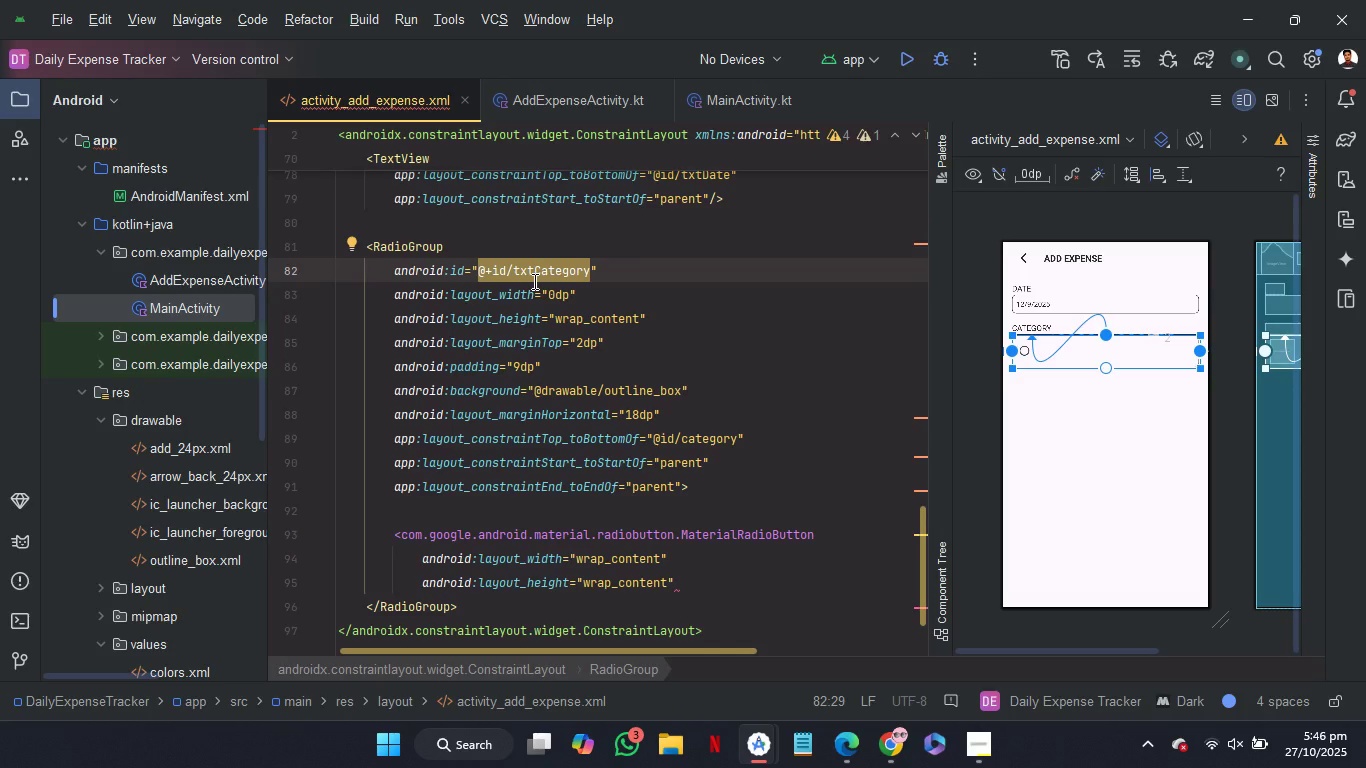 
key(Backspace)
 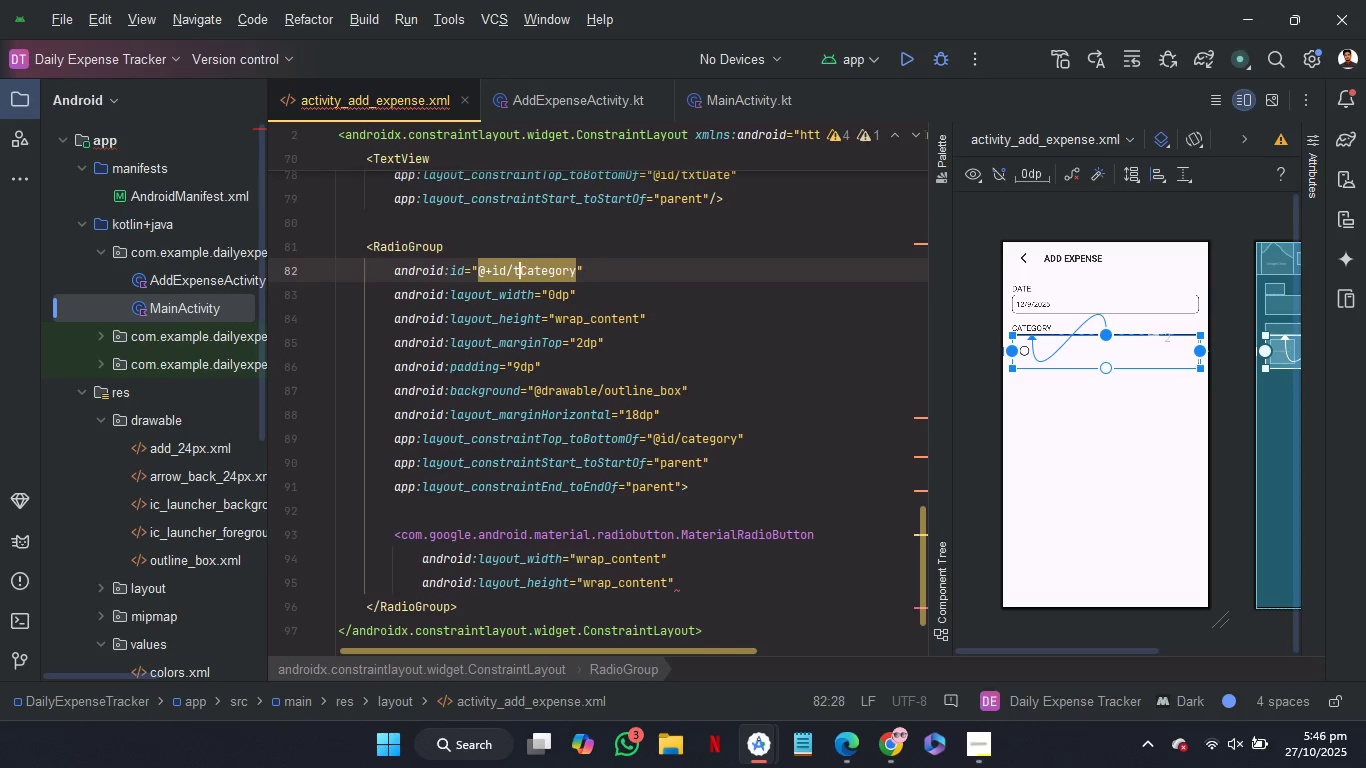 
key(Backspace)
 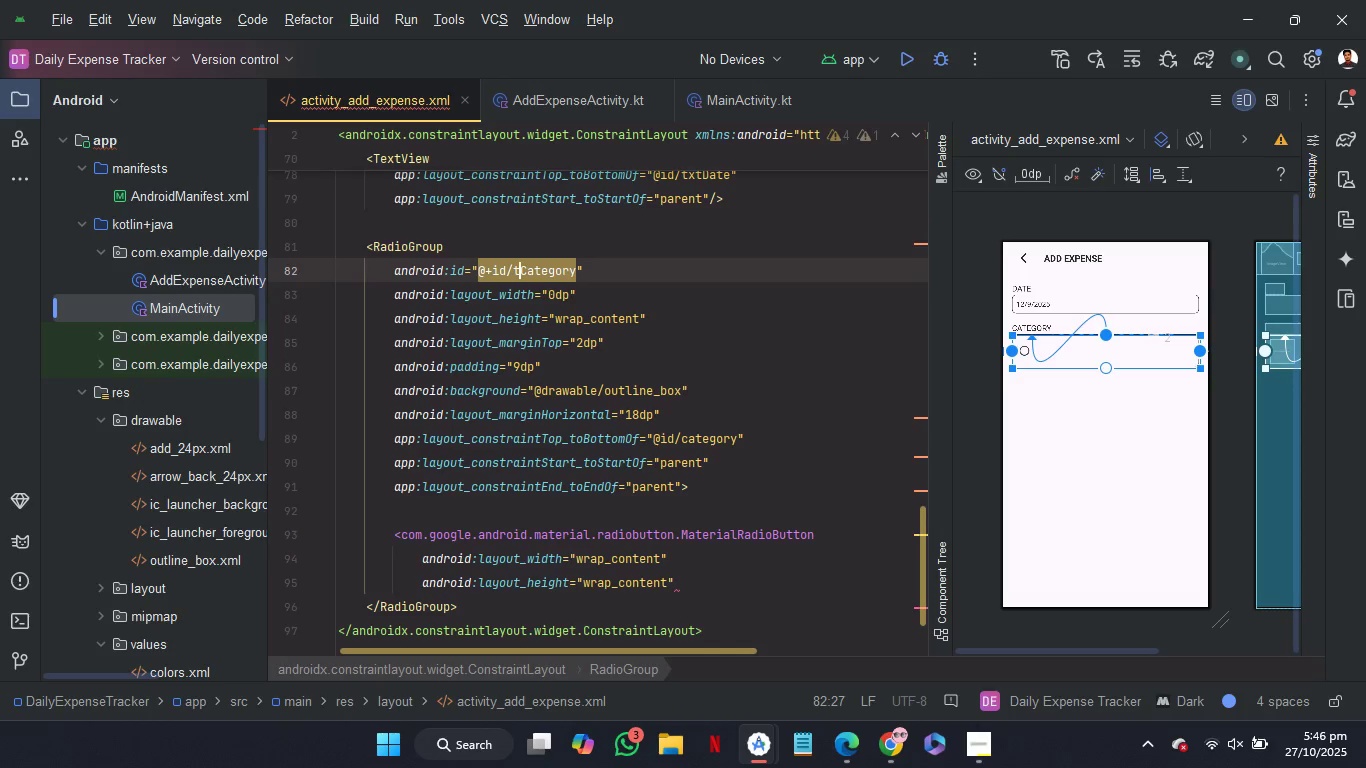 
key(Backspace)
 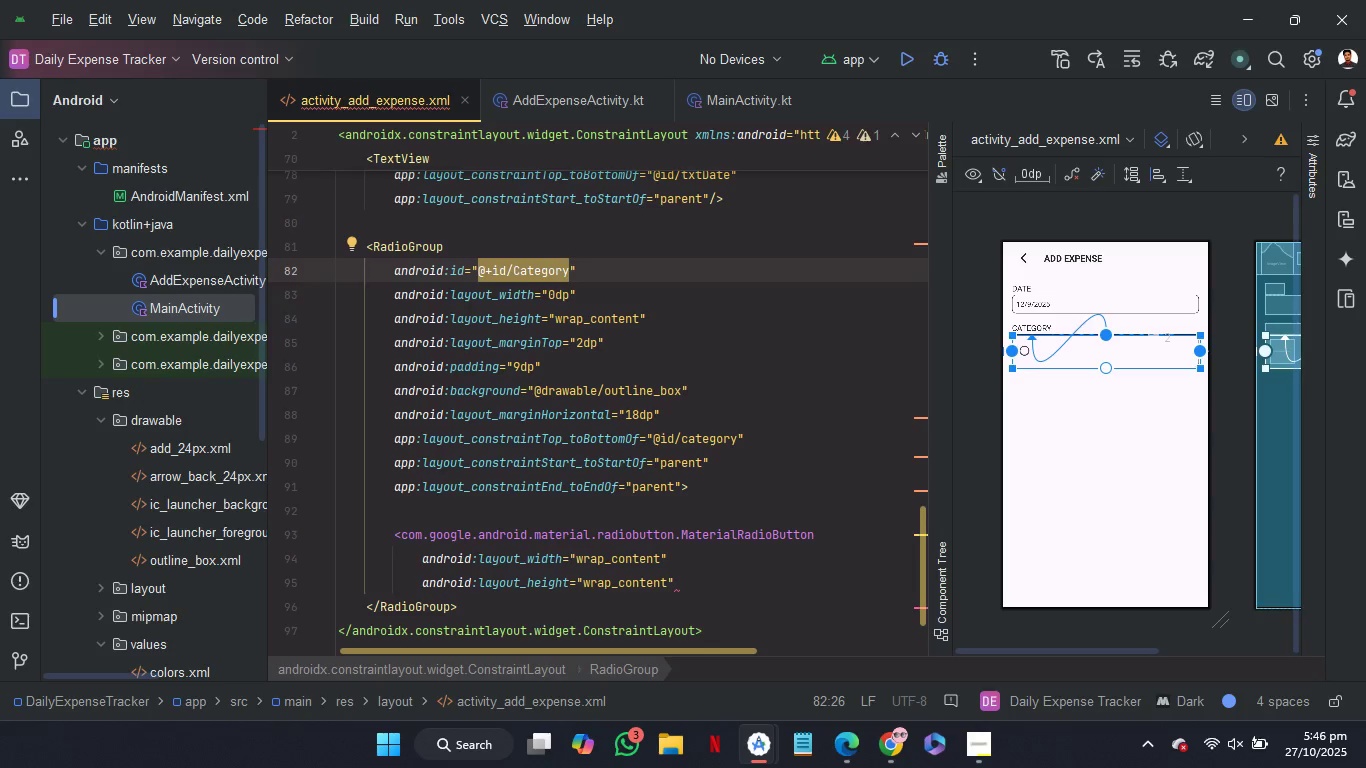 
key(R)
 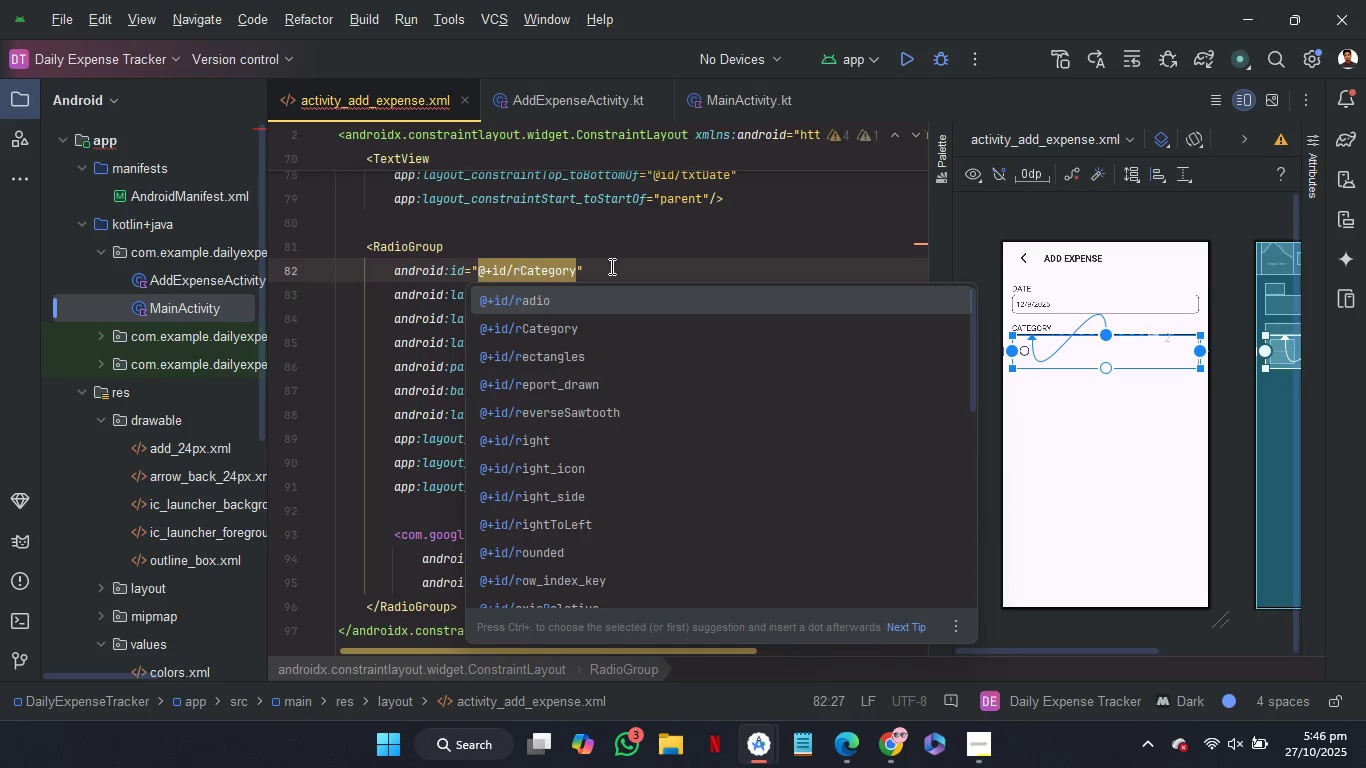 
left_click([612, 269])
 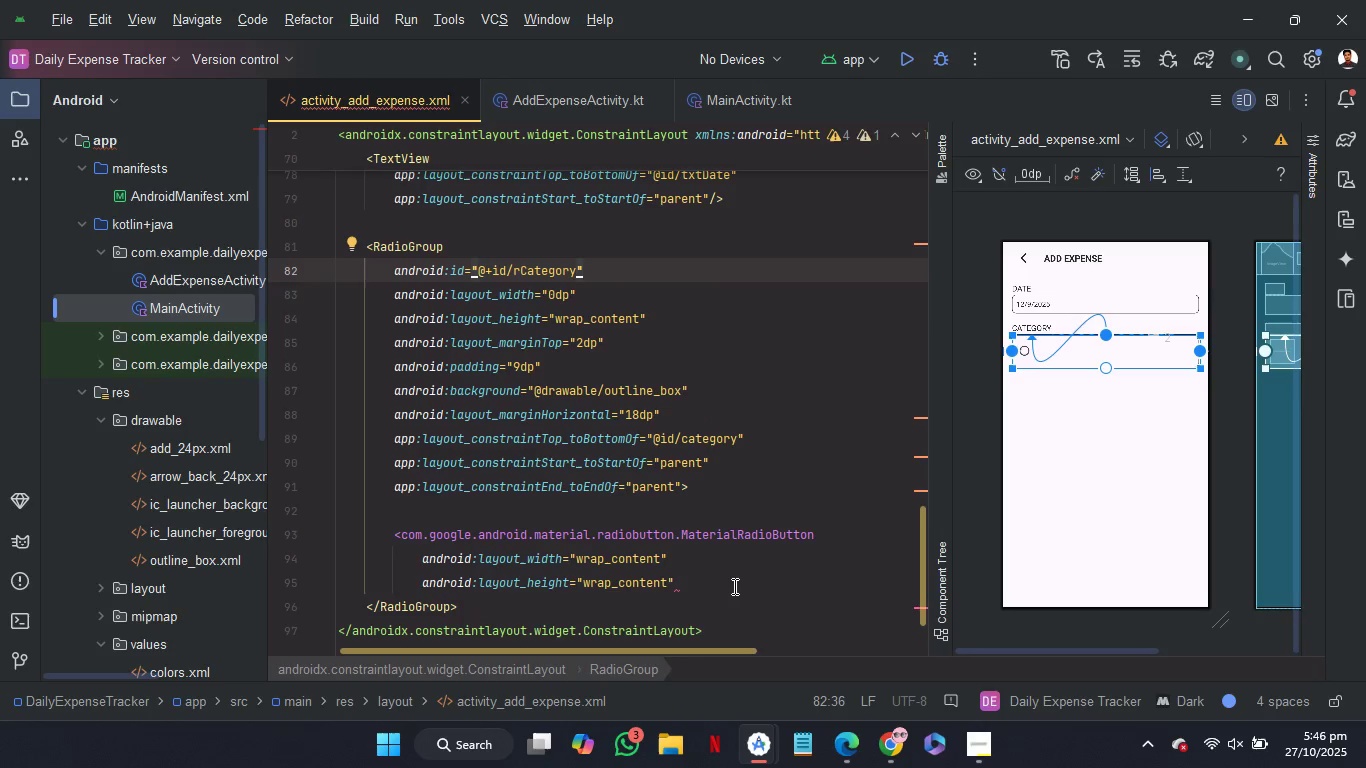 
wait(5.49)
 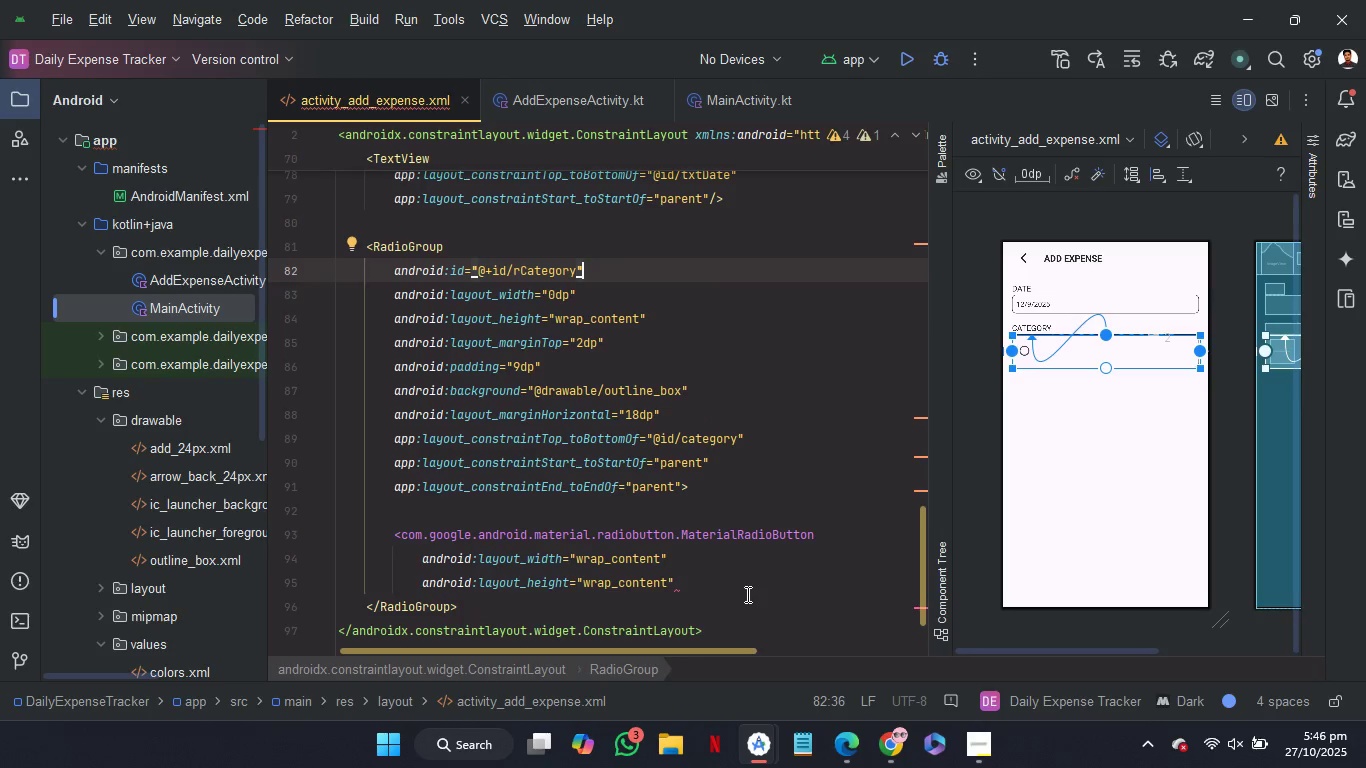 
left_click_drag(start_coordinate=[484, 607], to_coordinate=[366, 247])
 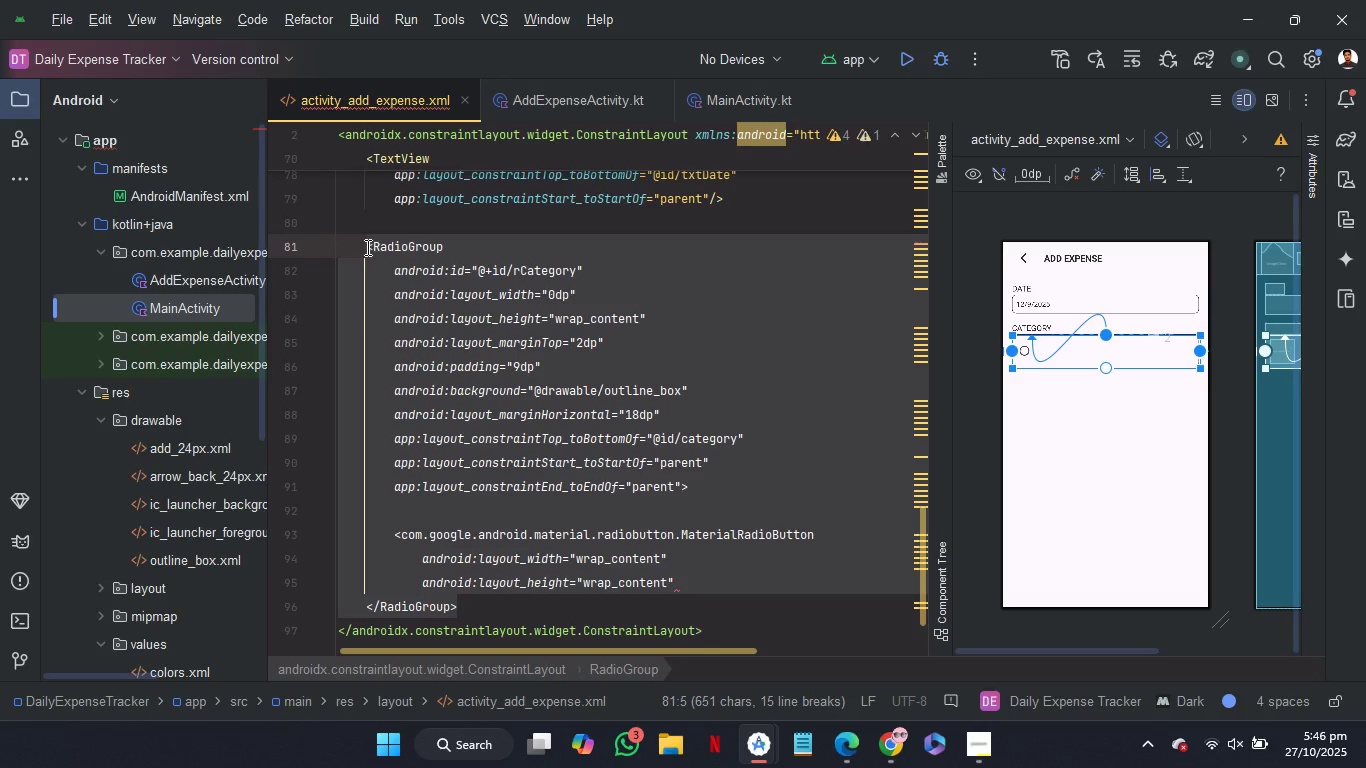 
key(Control+C)
 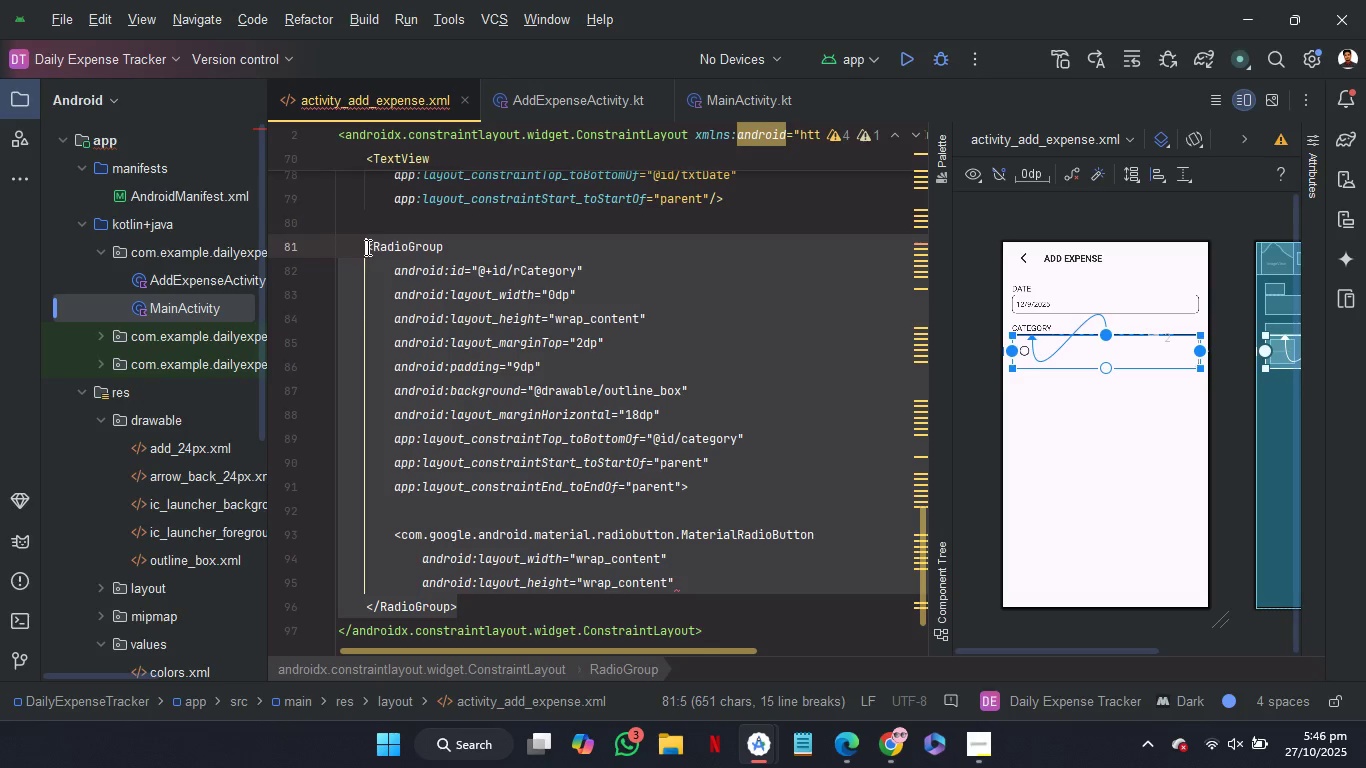 
key(Control+C)
 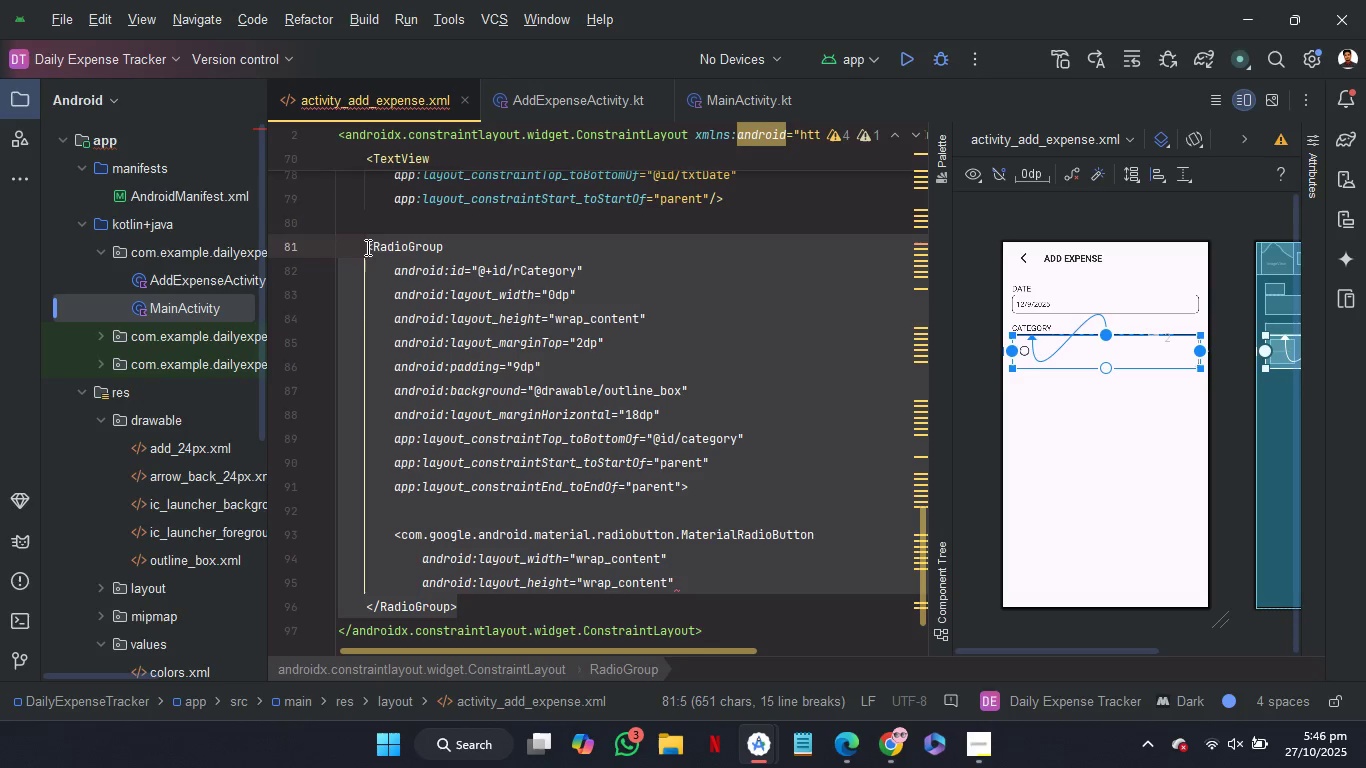 
key(Control+C)
 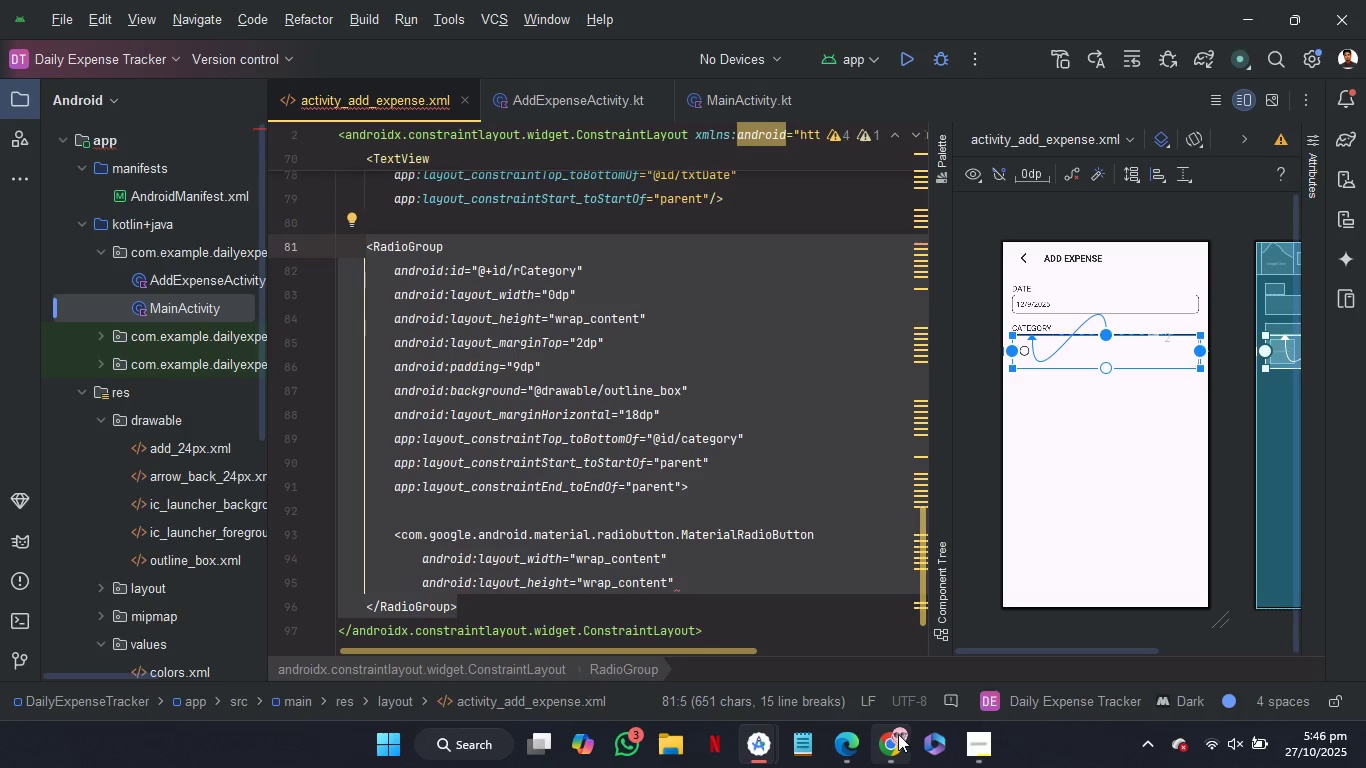 
left_click([896, 734])
 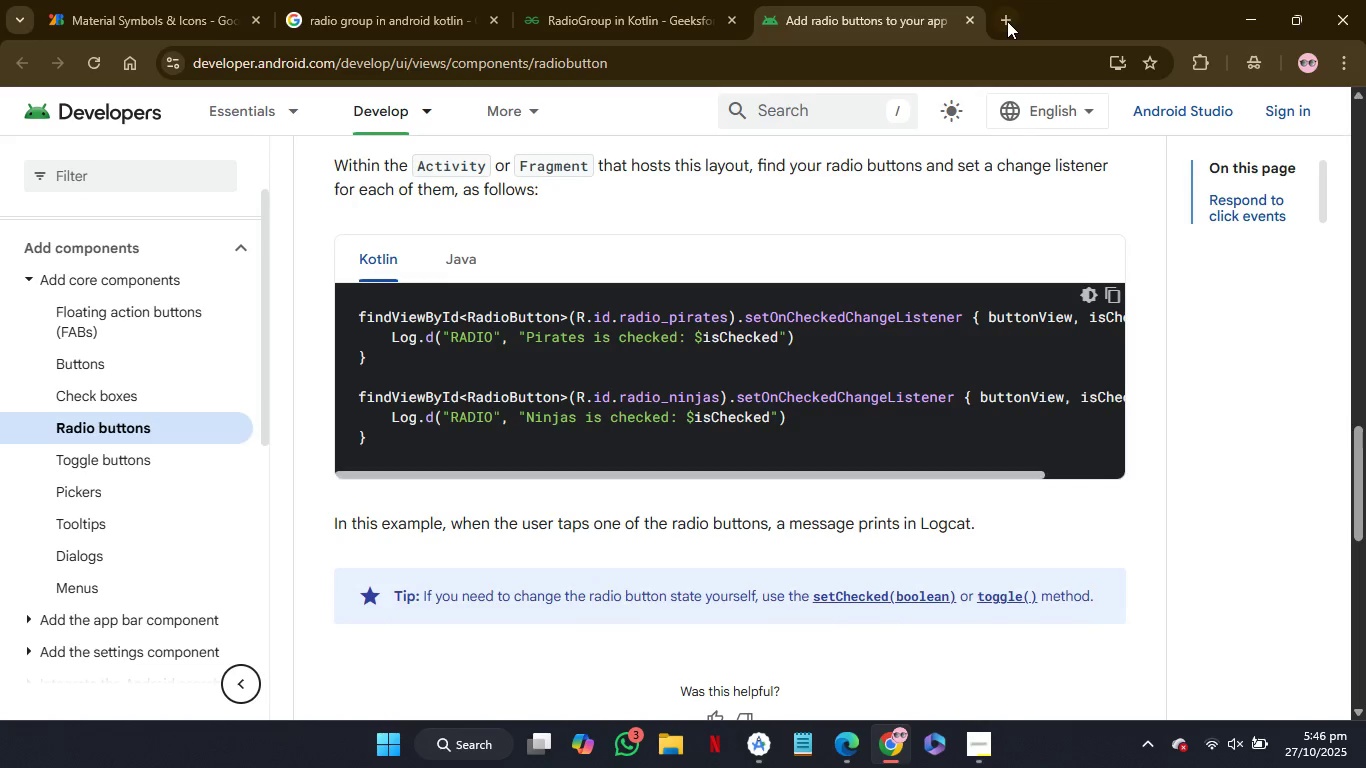 
left_click([1007, 22])
 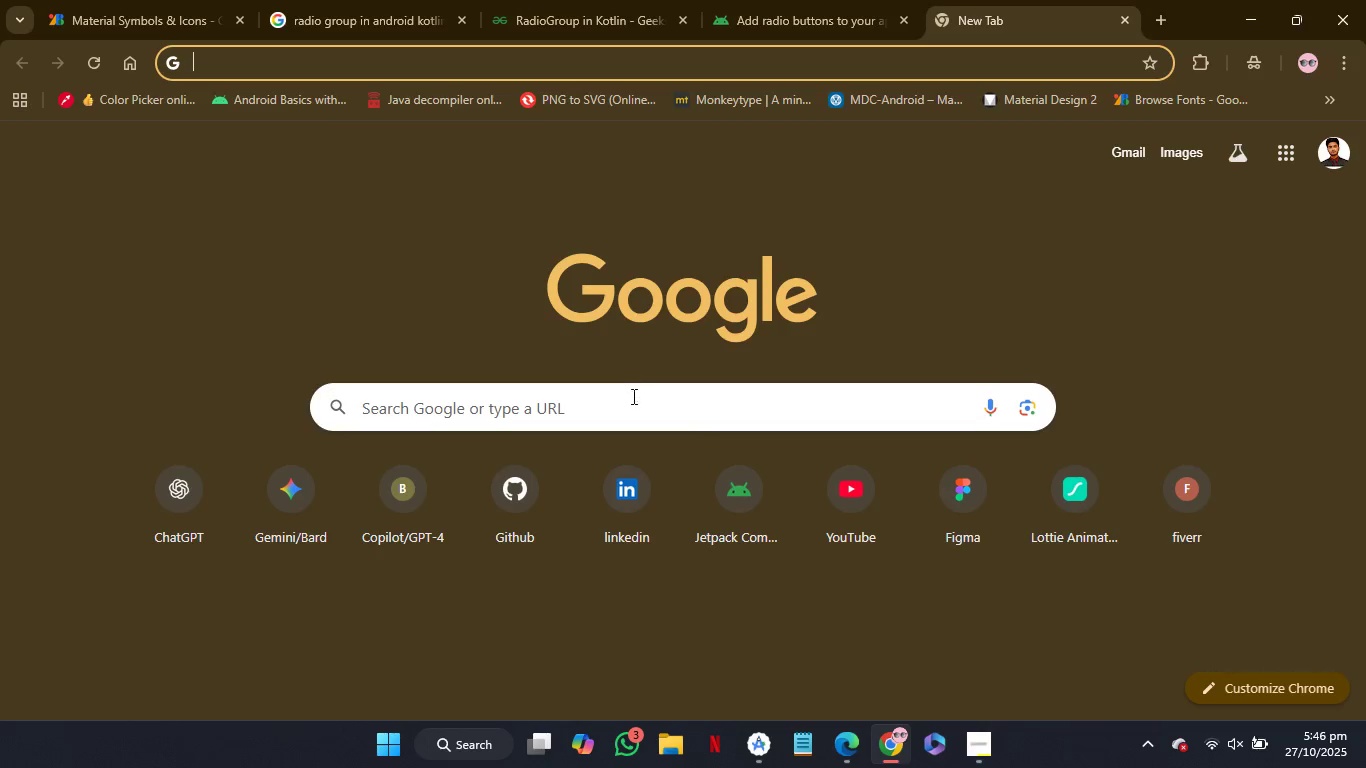 
left_click([634, 404])
 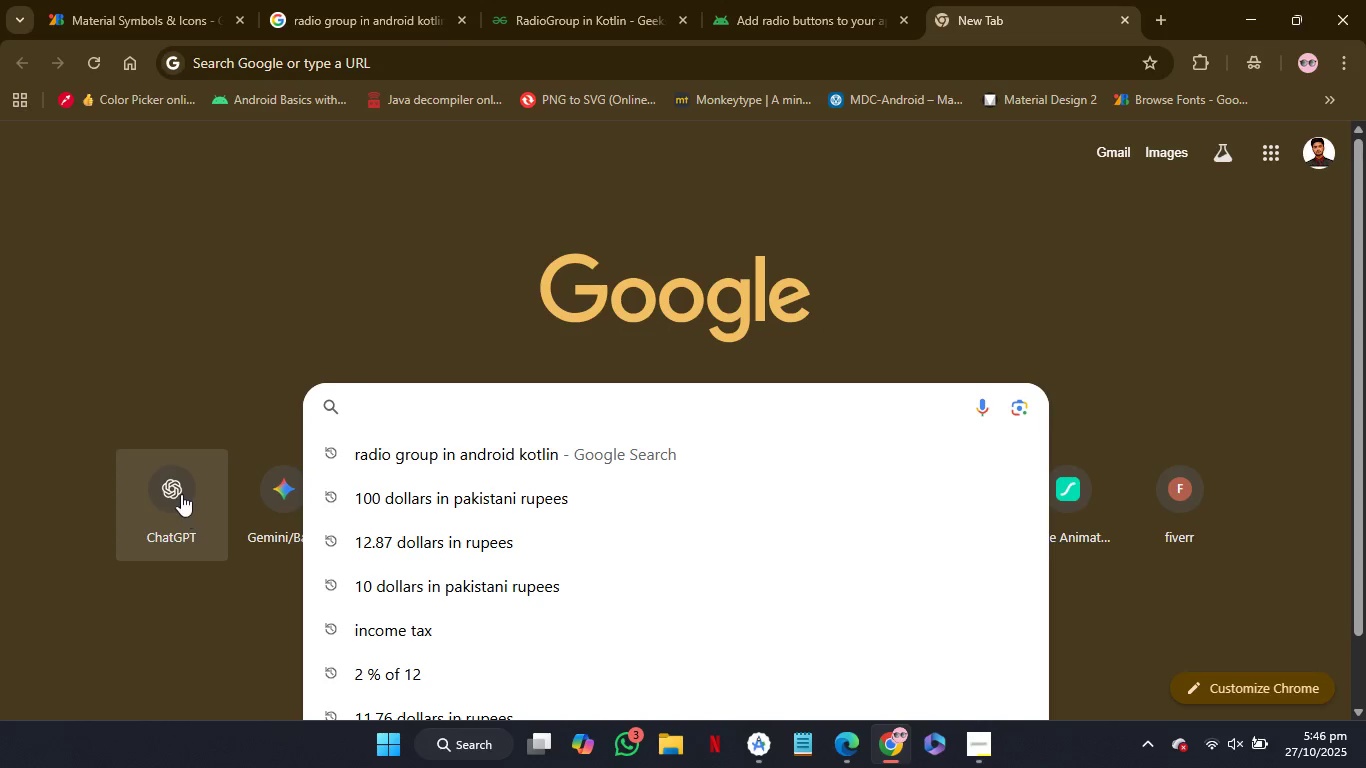 
left_click([181, 494])
 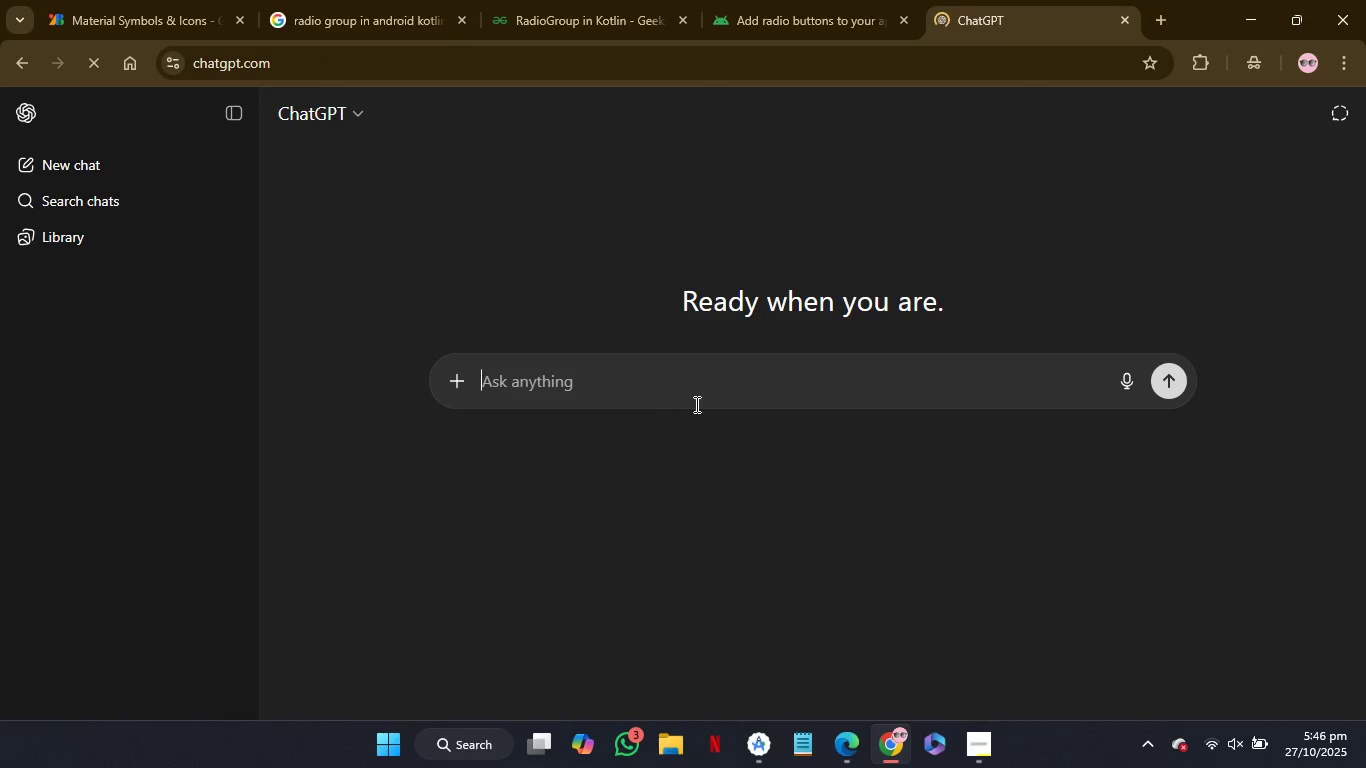 
left_click([692, 396])
 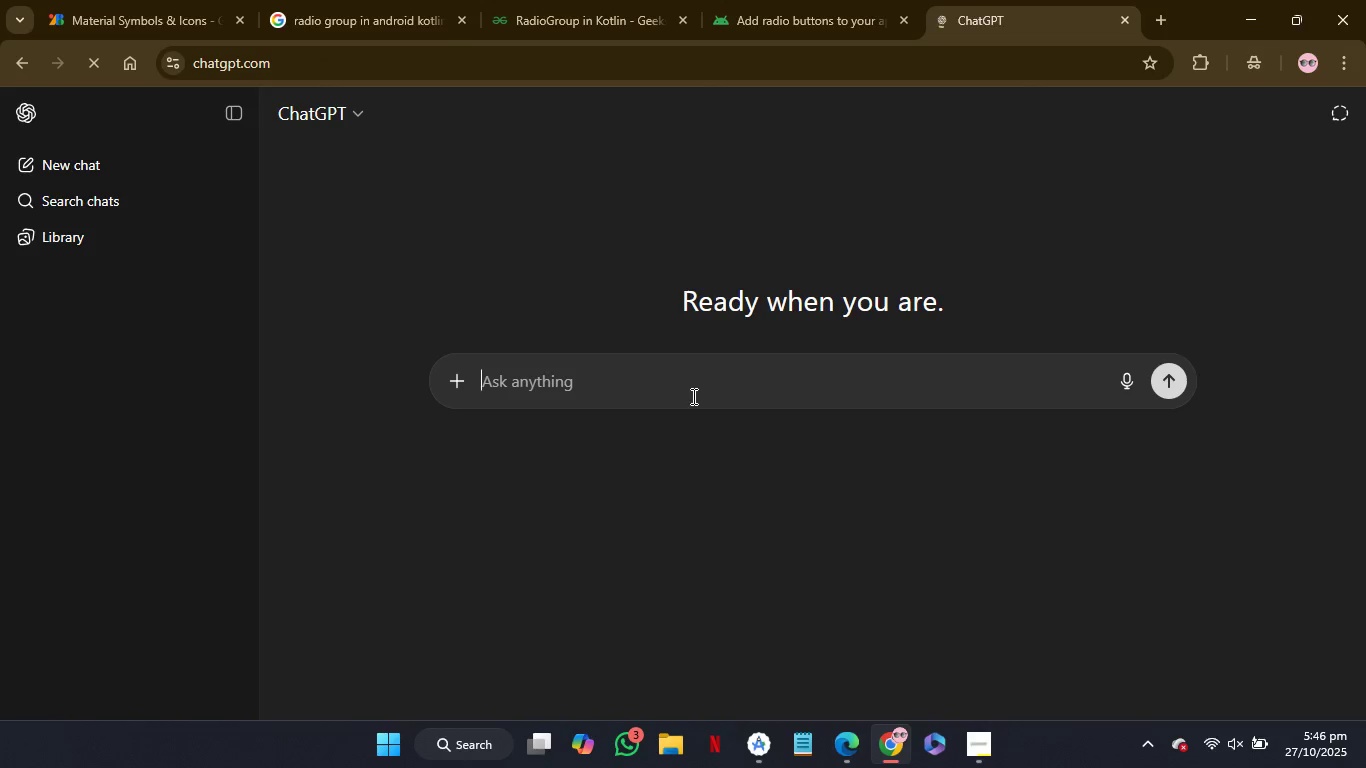 
key(Control+V)
 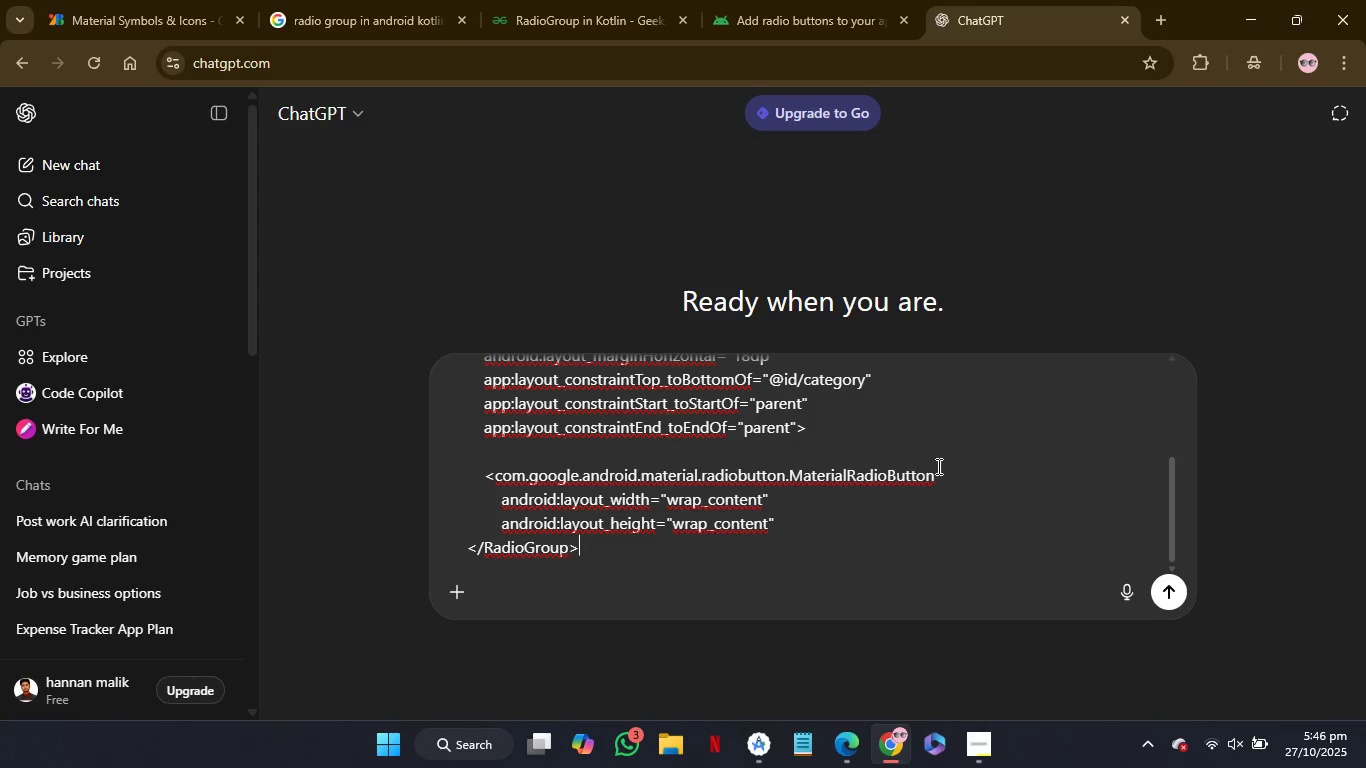 
wait(7.59)
 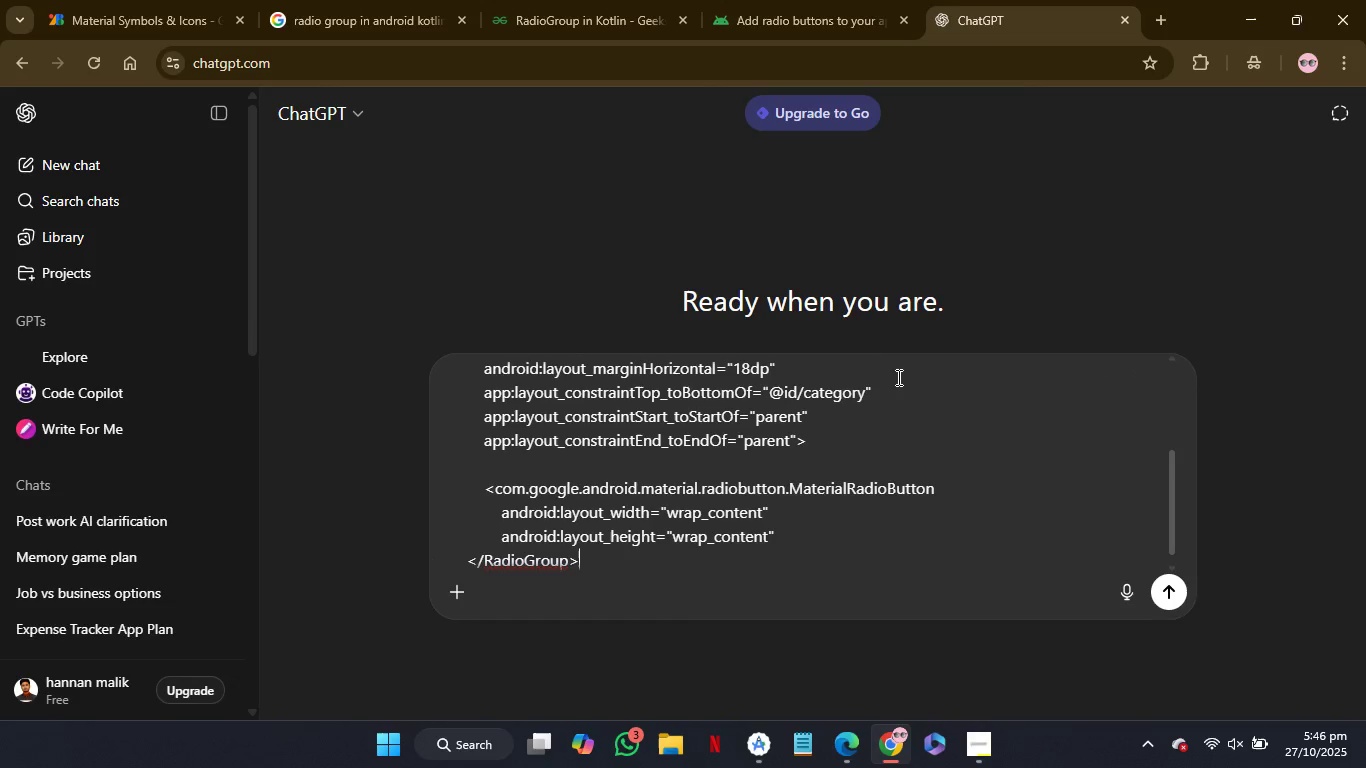 
key(Shift+Enter)
 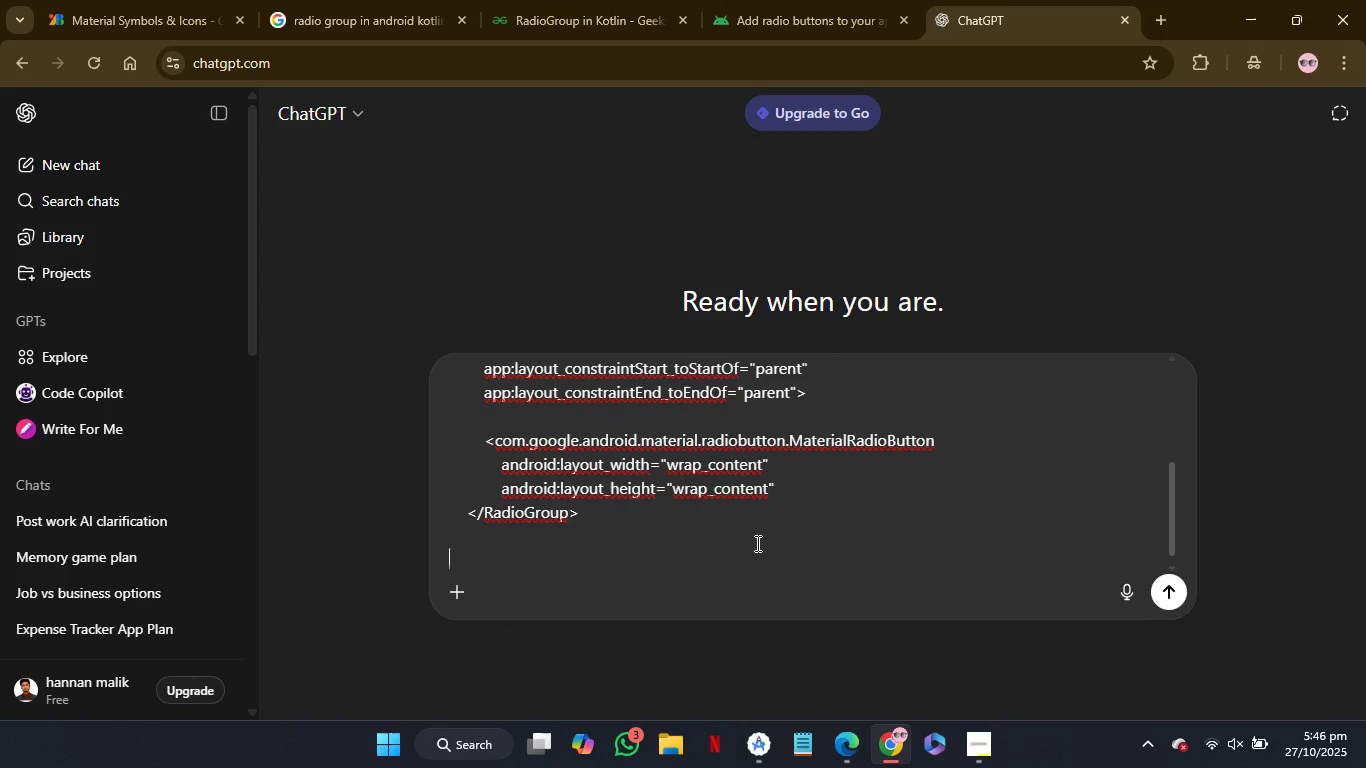 
key(Shift+Enter)
 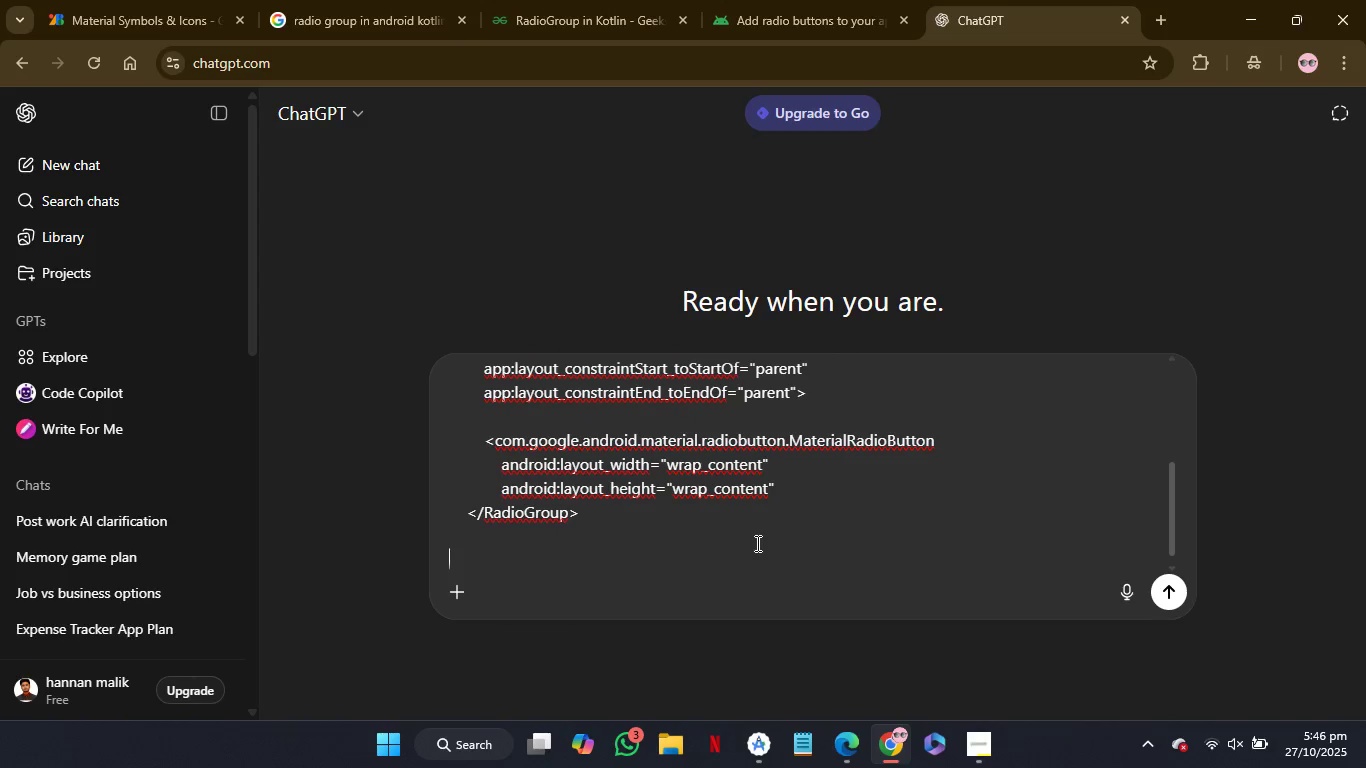 
type(i have 9 radio)
 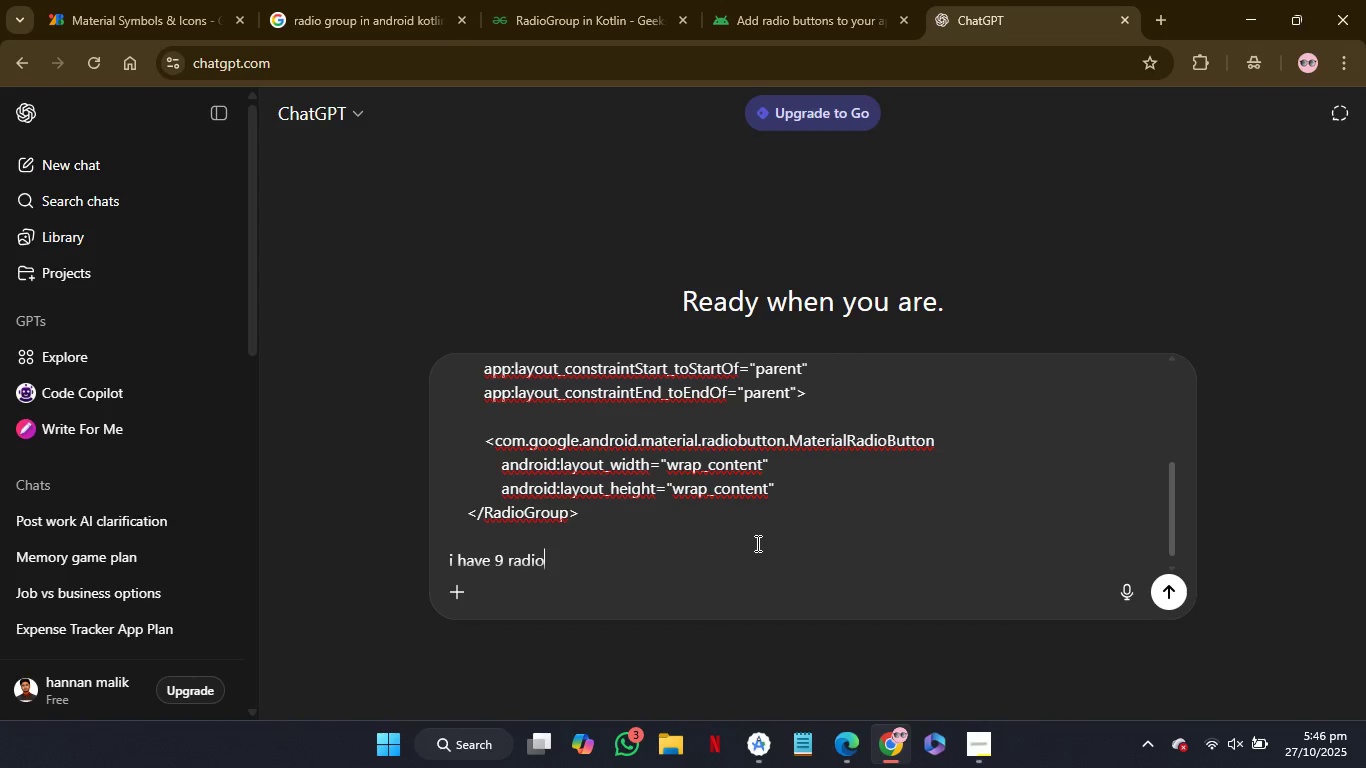 
key(Backspace)
key(Backspace)
key(Backspace)
type(dios and last one is others )
 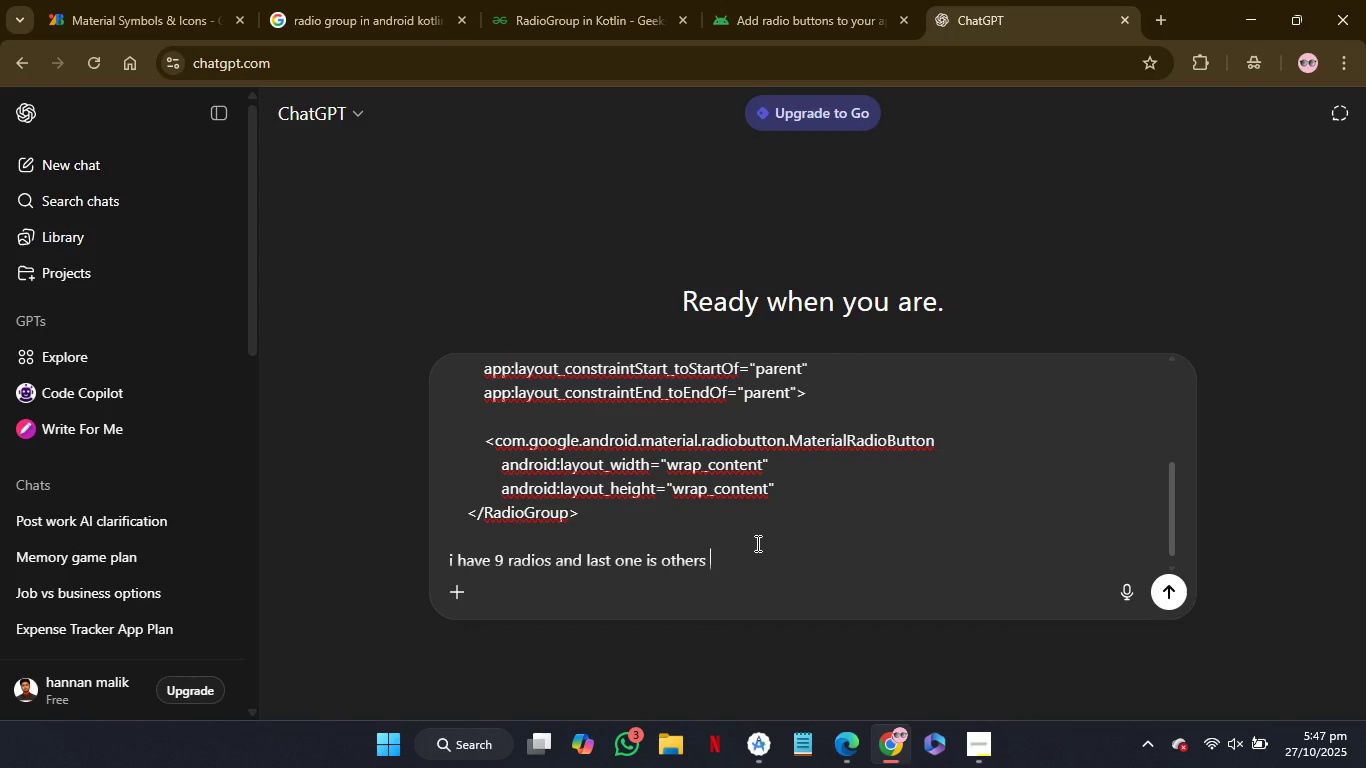 
hold_key(key=Backspace, duration=1.17)
 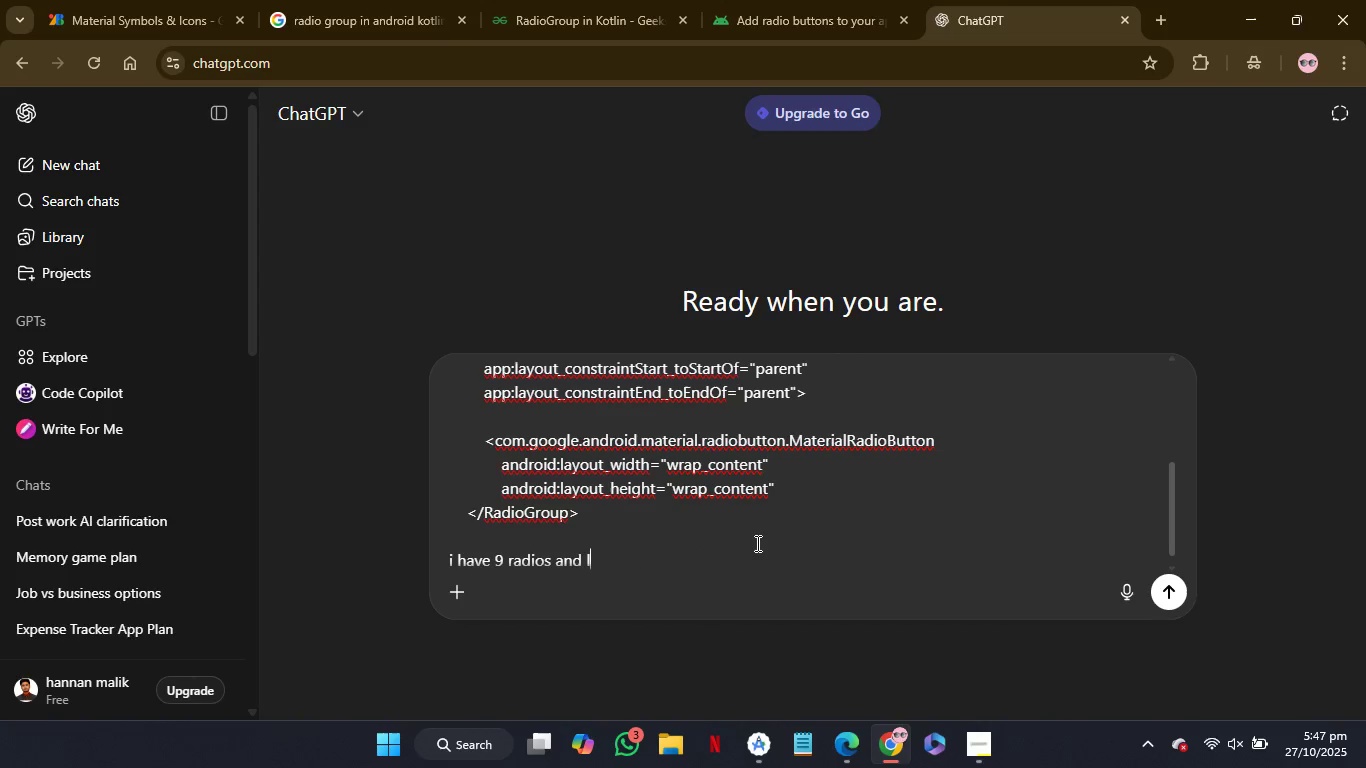 
key(Backspace)
 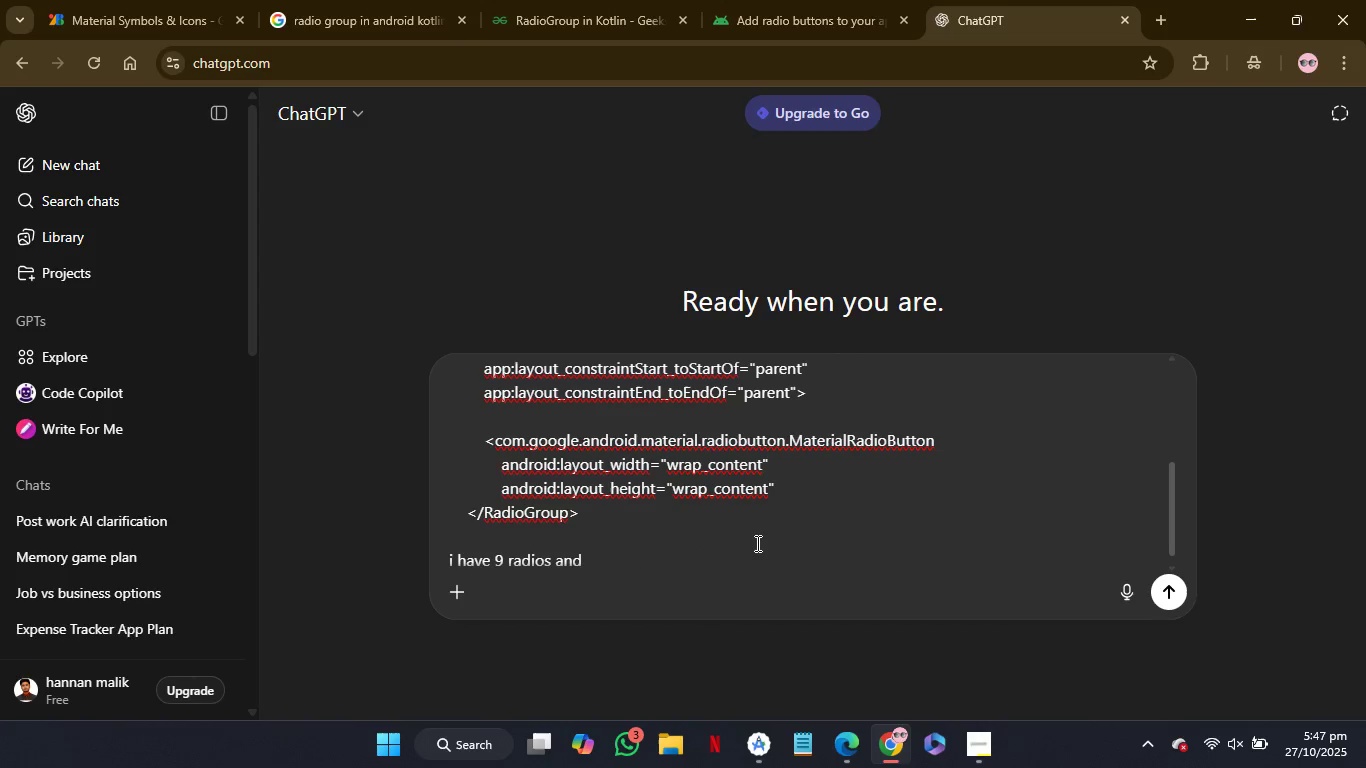 
key(Backspace)
 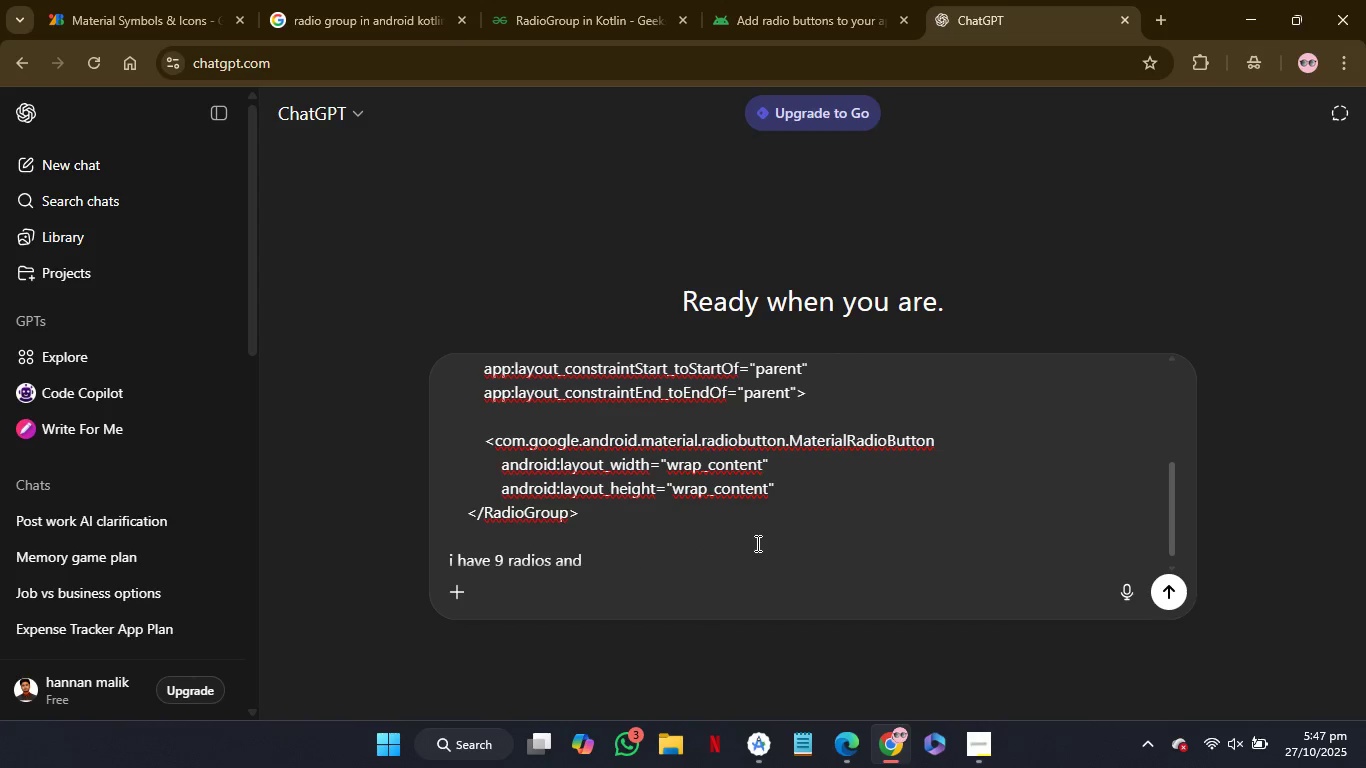 
key(Backspace)
 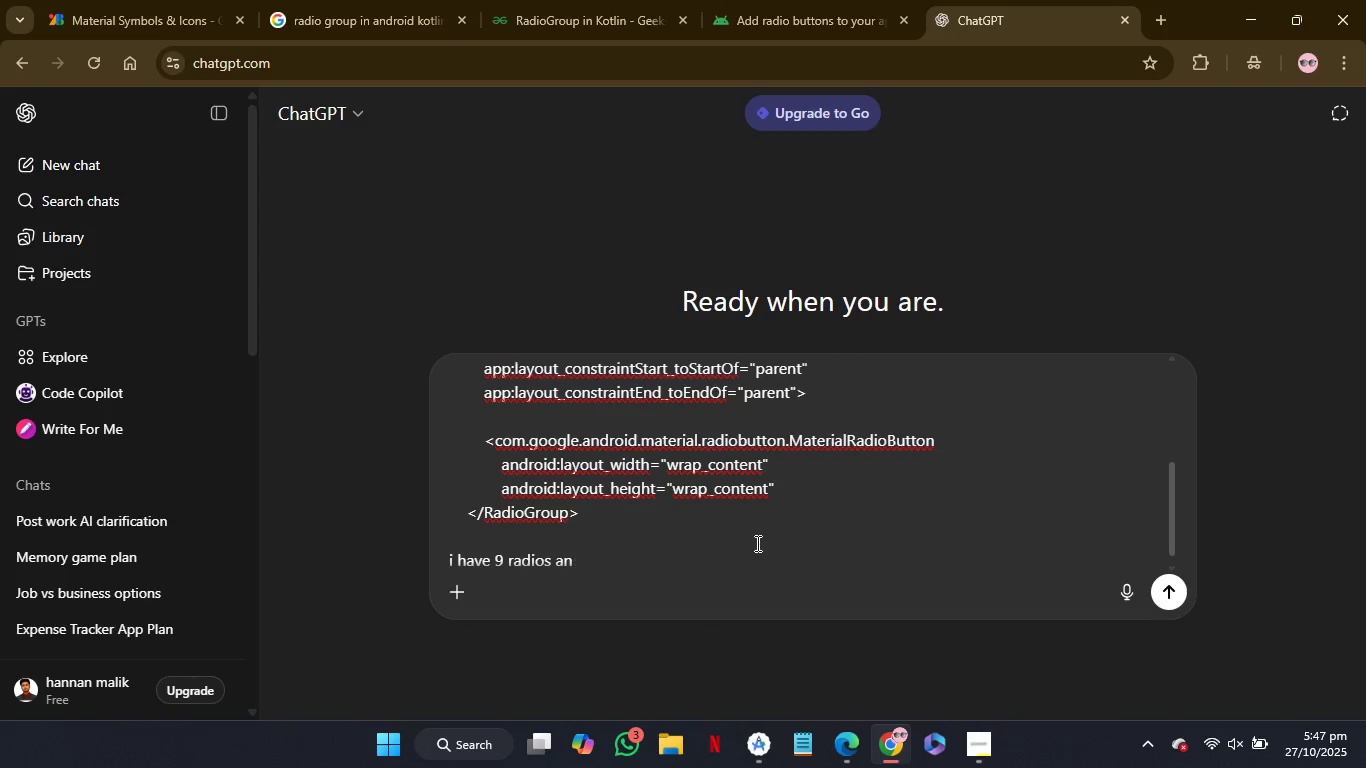 
key(Backspace)
 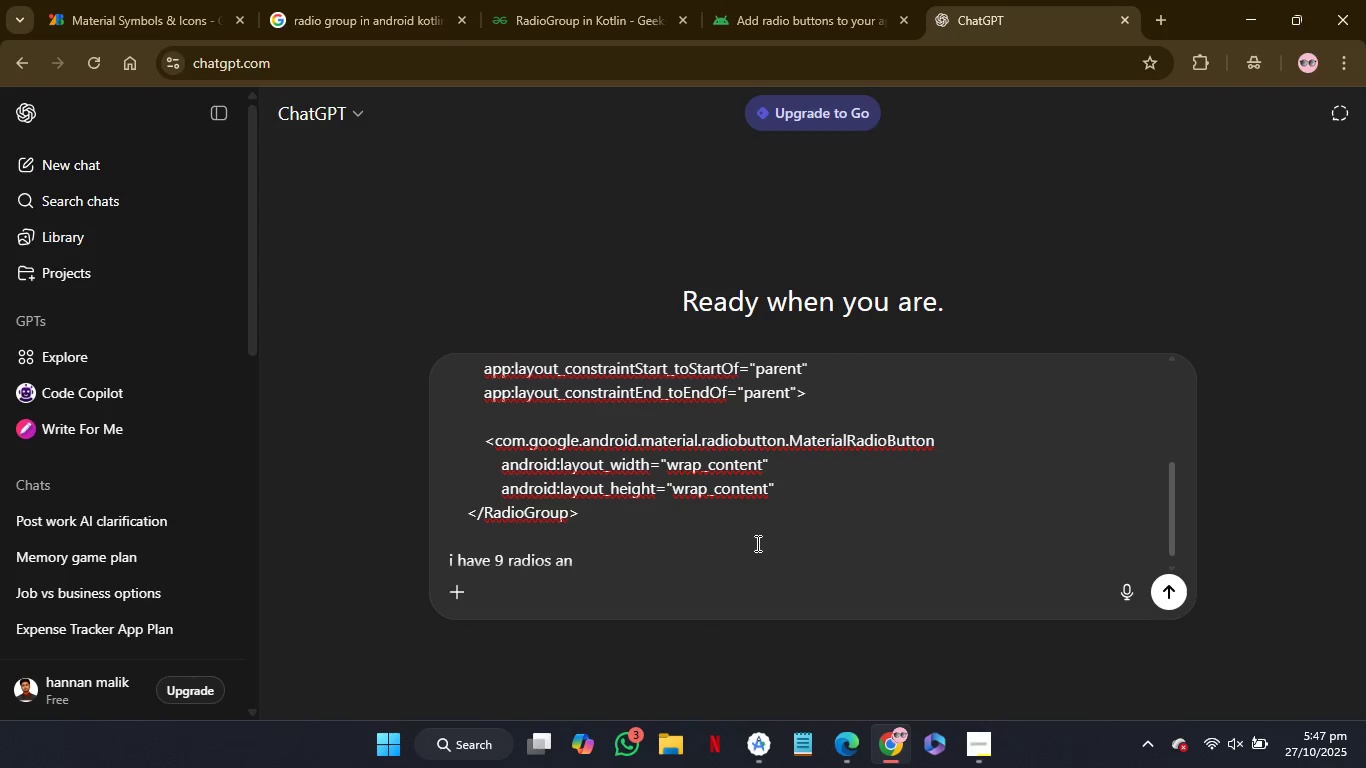 
key(Backspace)
 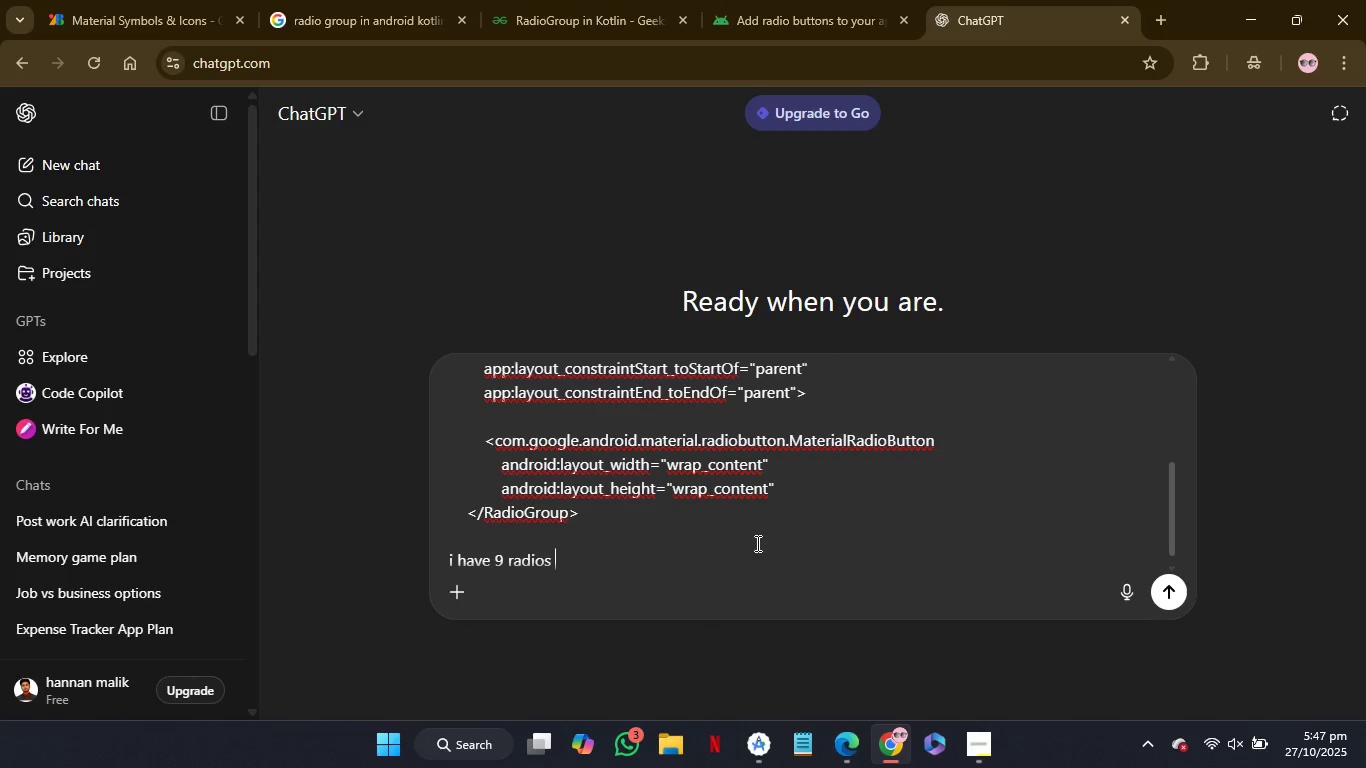 
key(Backspace)
 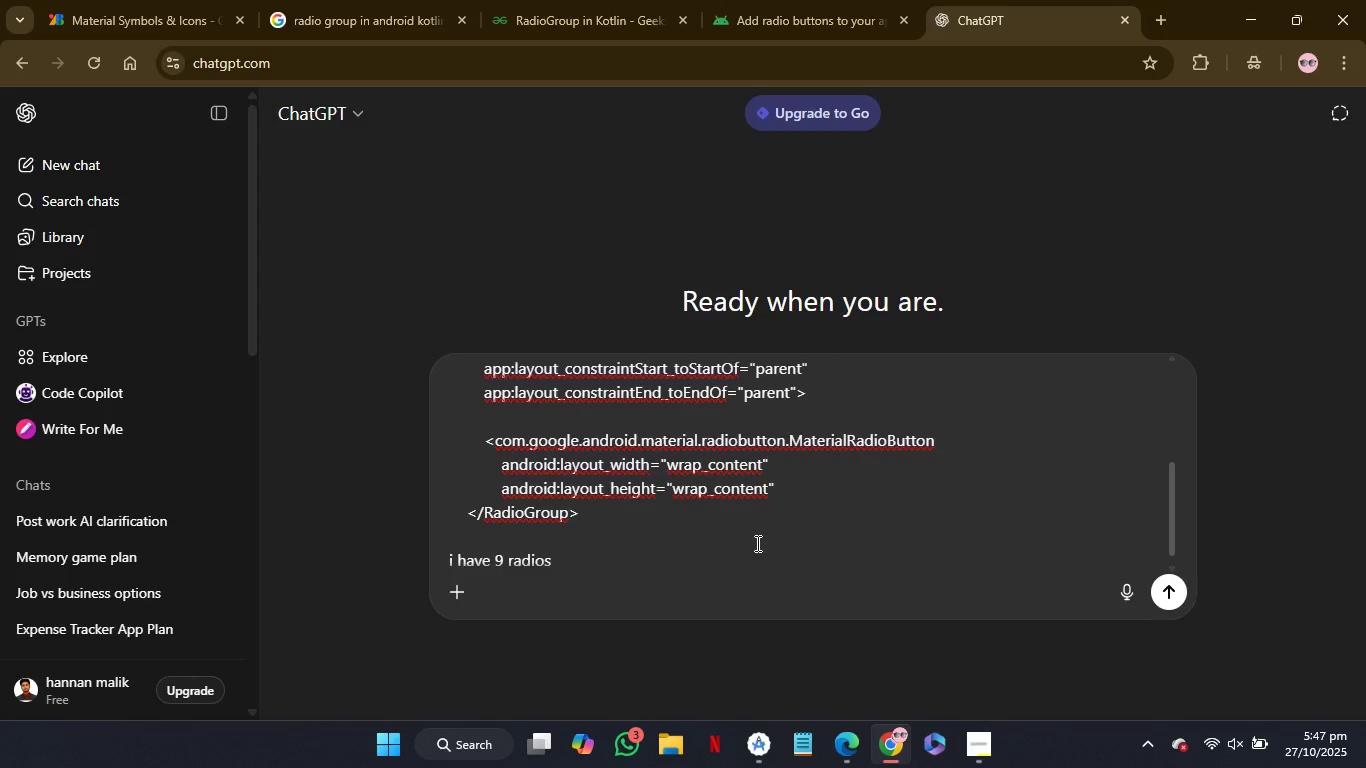 
key(Enter)
 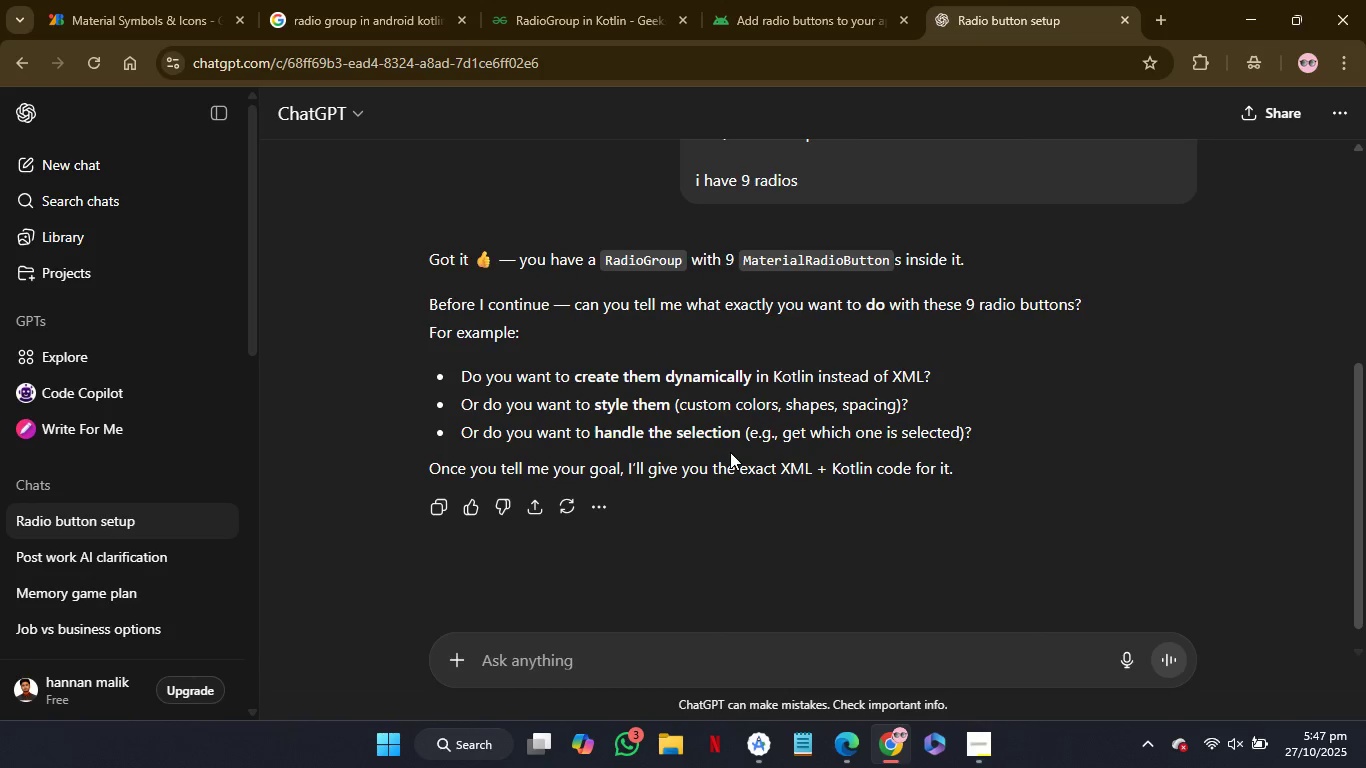 
wait(39.62)
 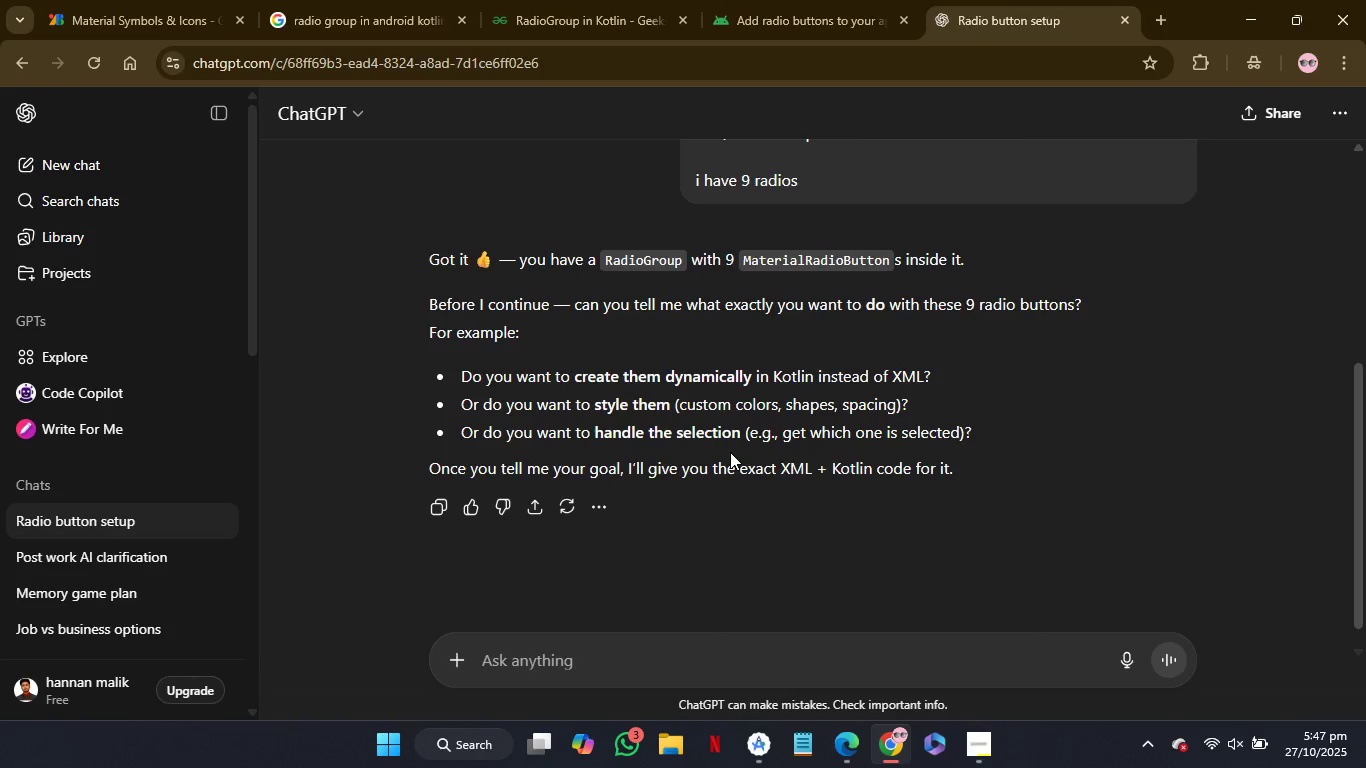 
left_click([772, 658])
 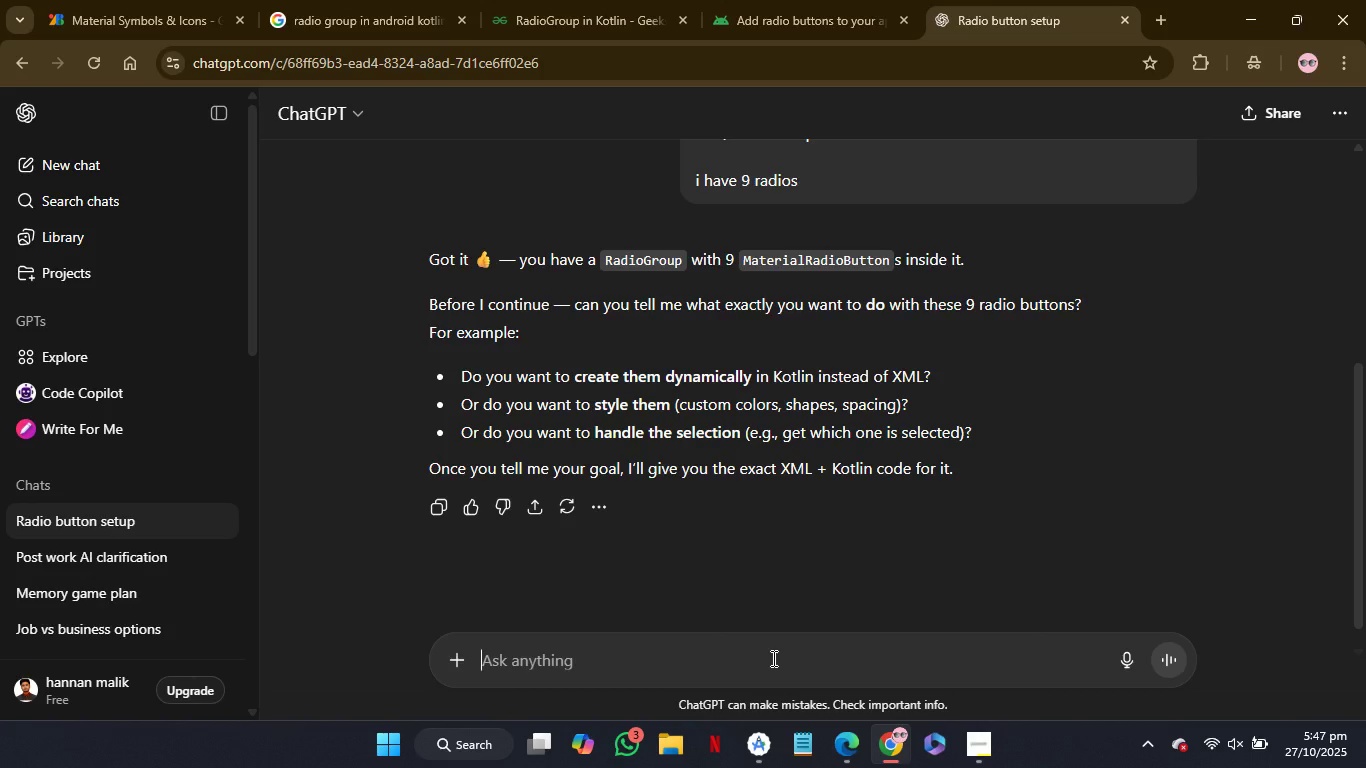 
type(create in xml, )
 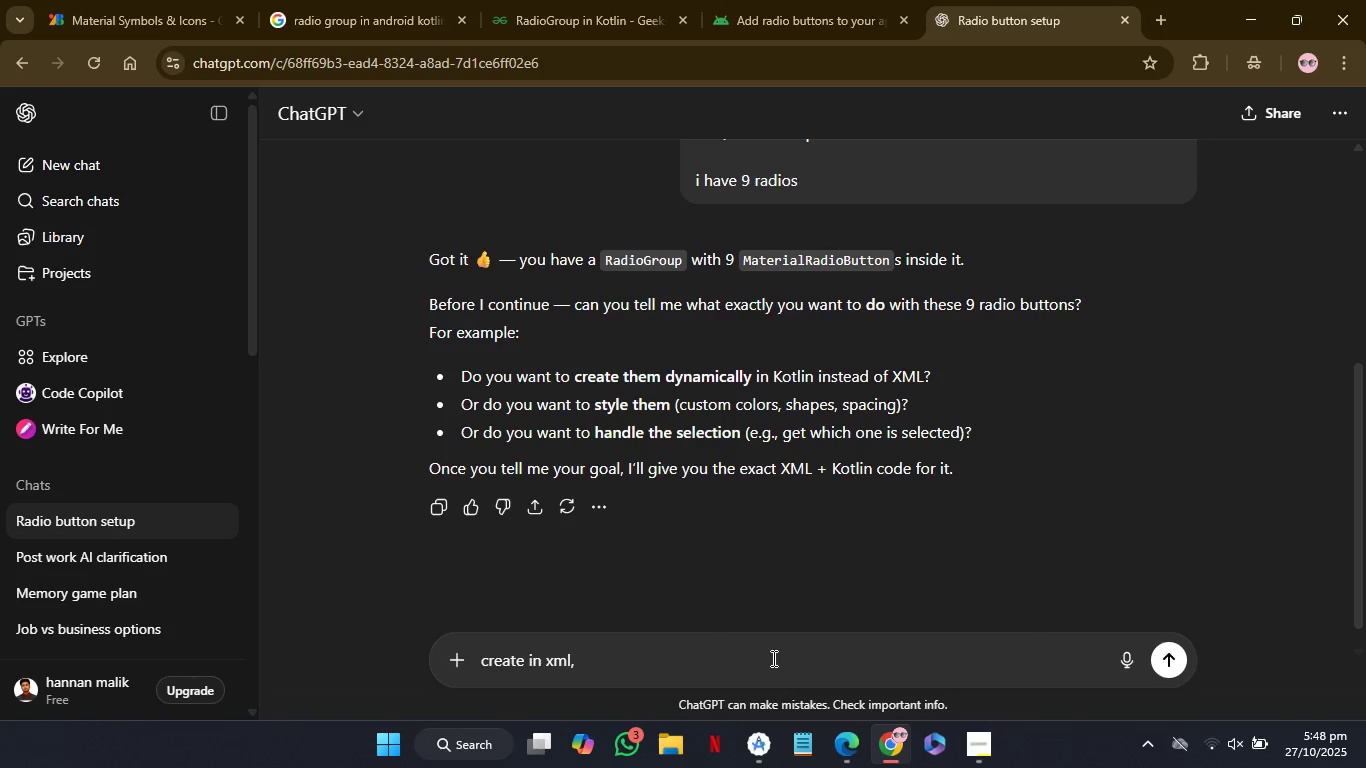 
wait(5.24)
 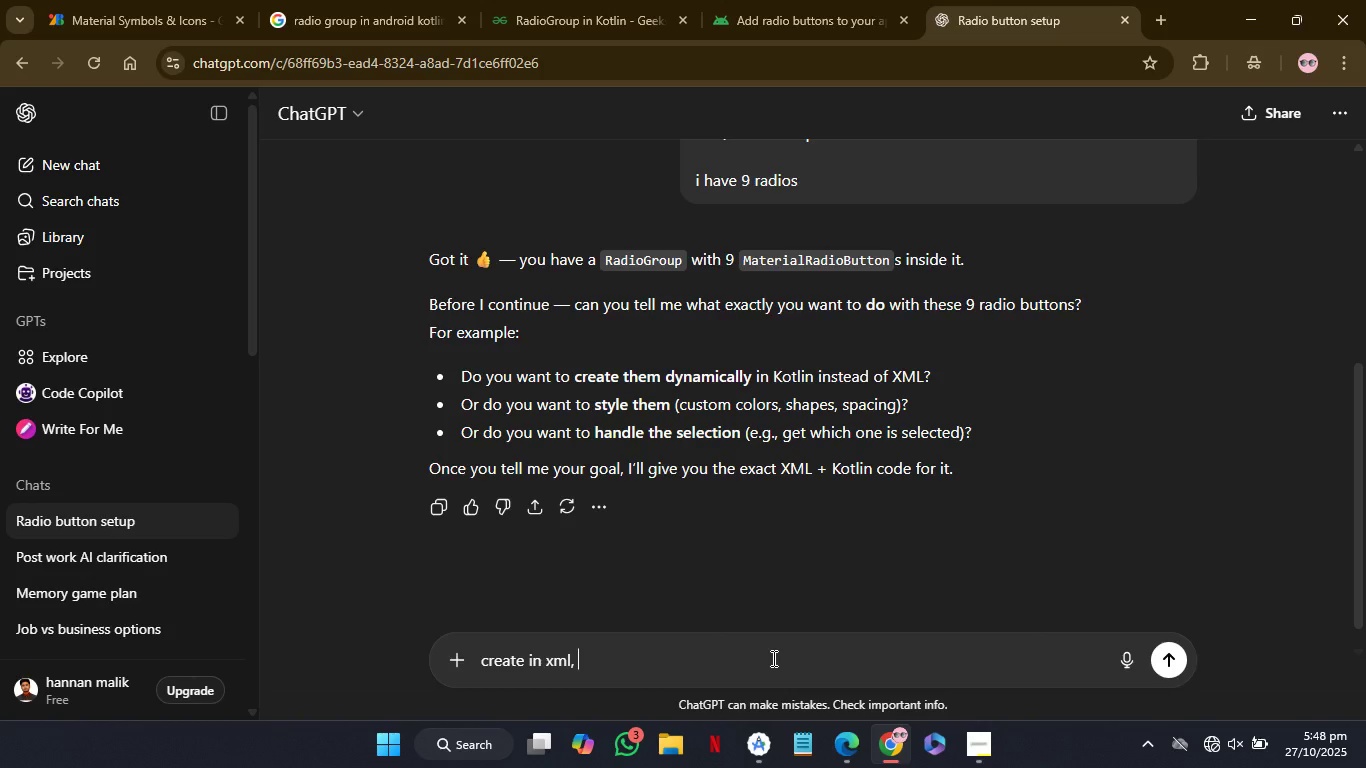 
type(not stylee)
key(Backspace)
type(, also handle selecc)
key(Backspace)
type(tion)
 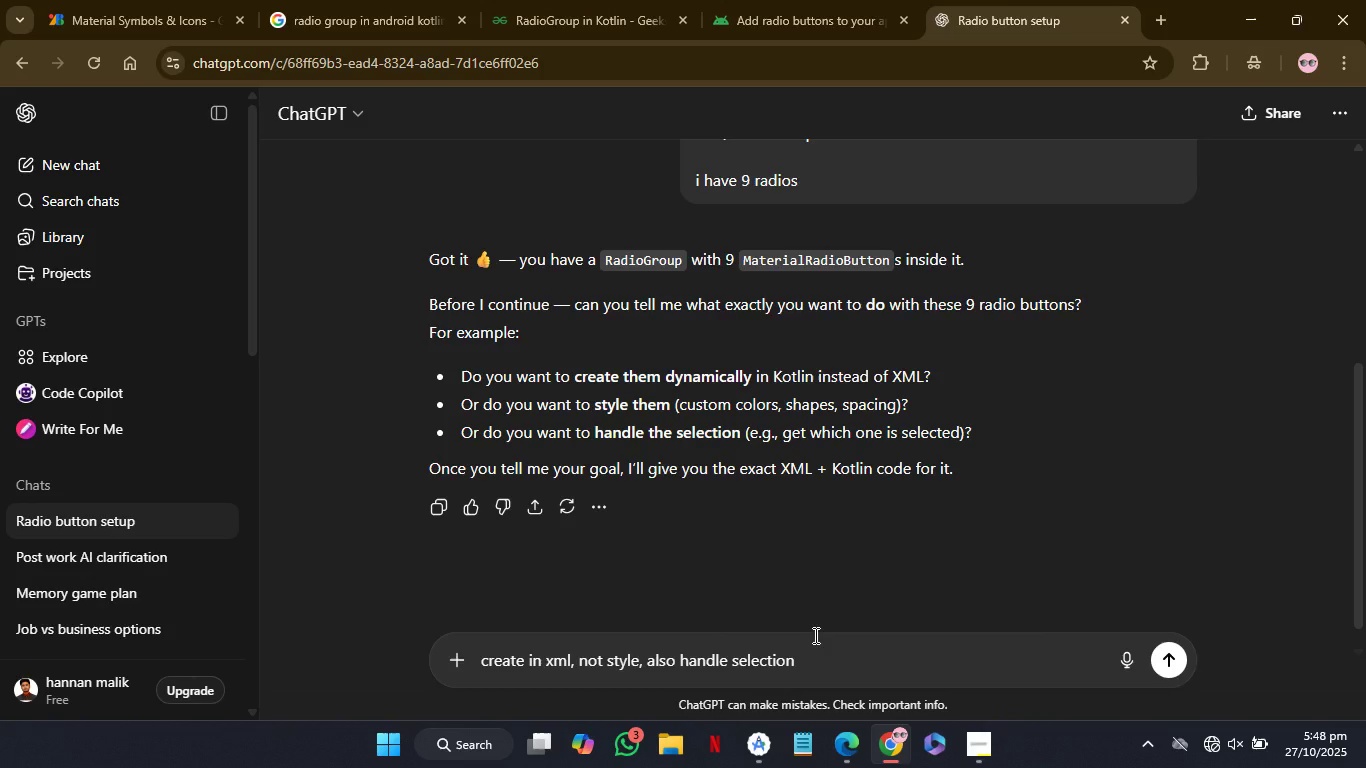 
key(Enter)